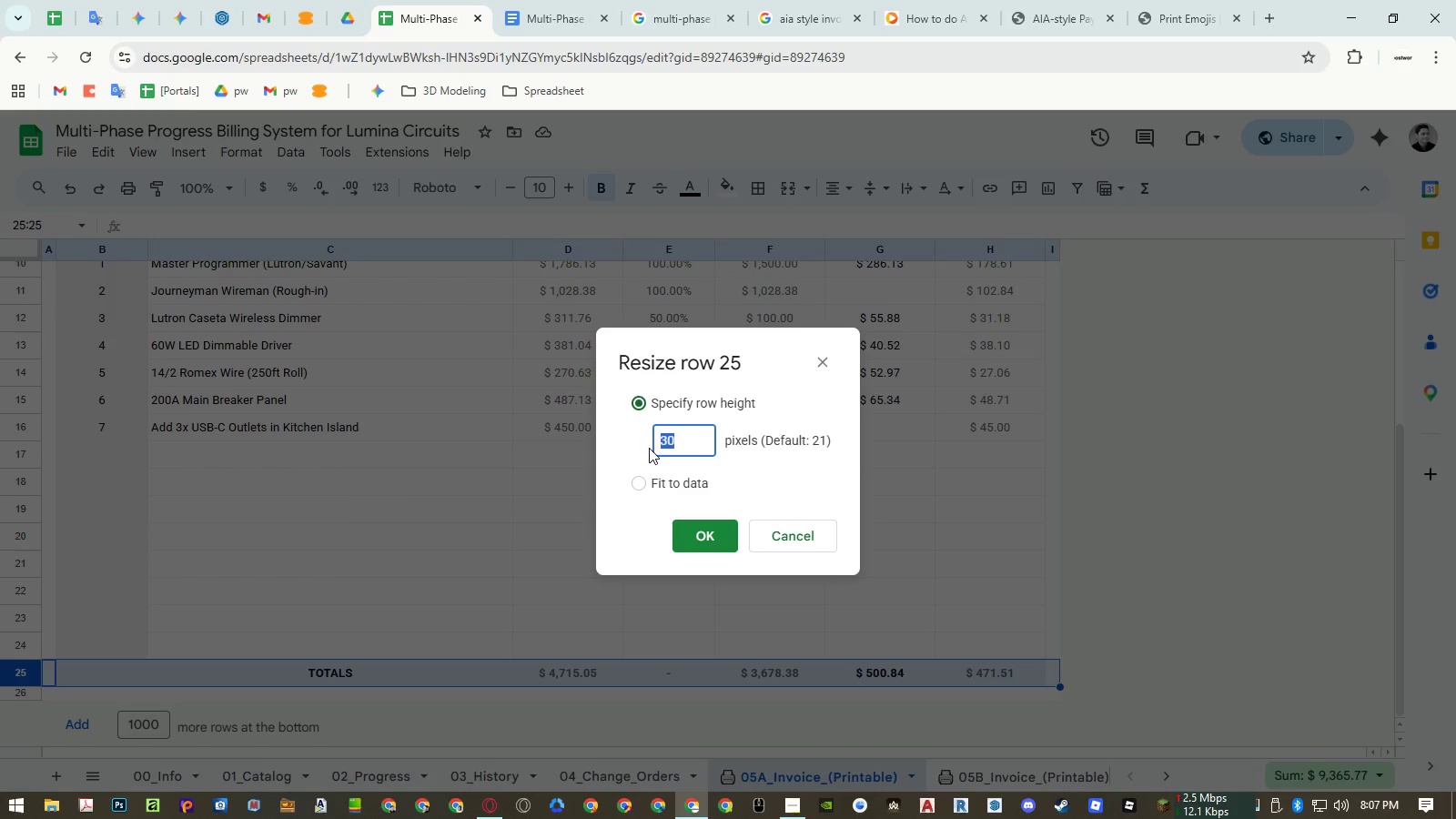 
key(Numpad4)
 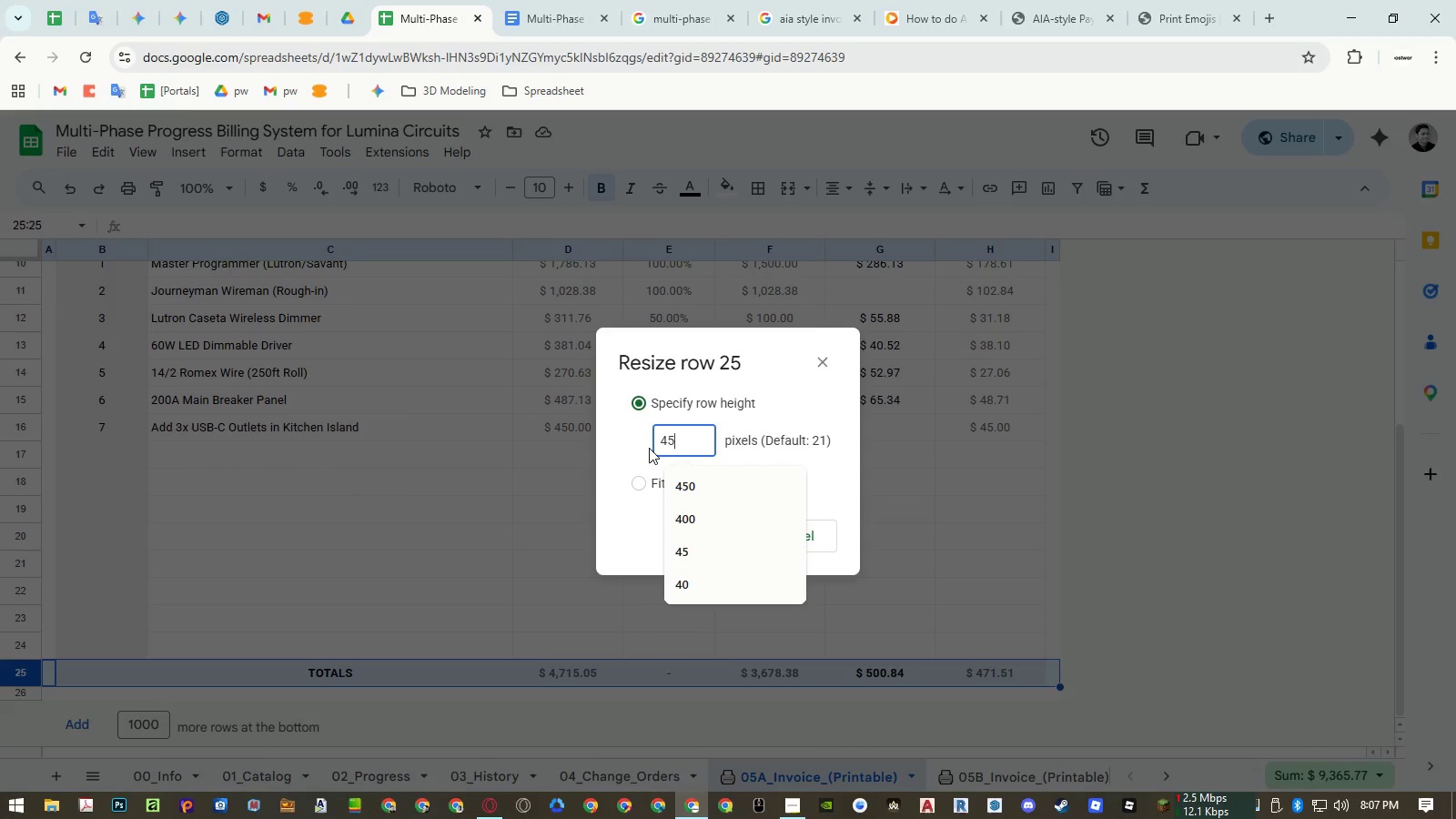 
key(Numpad5)
 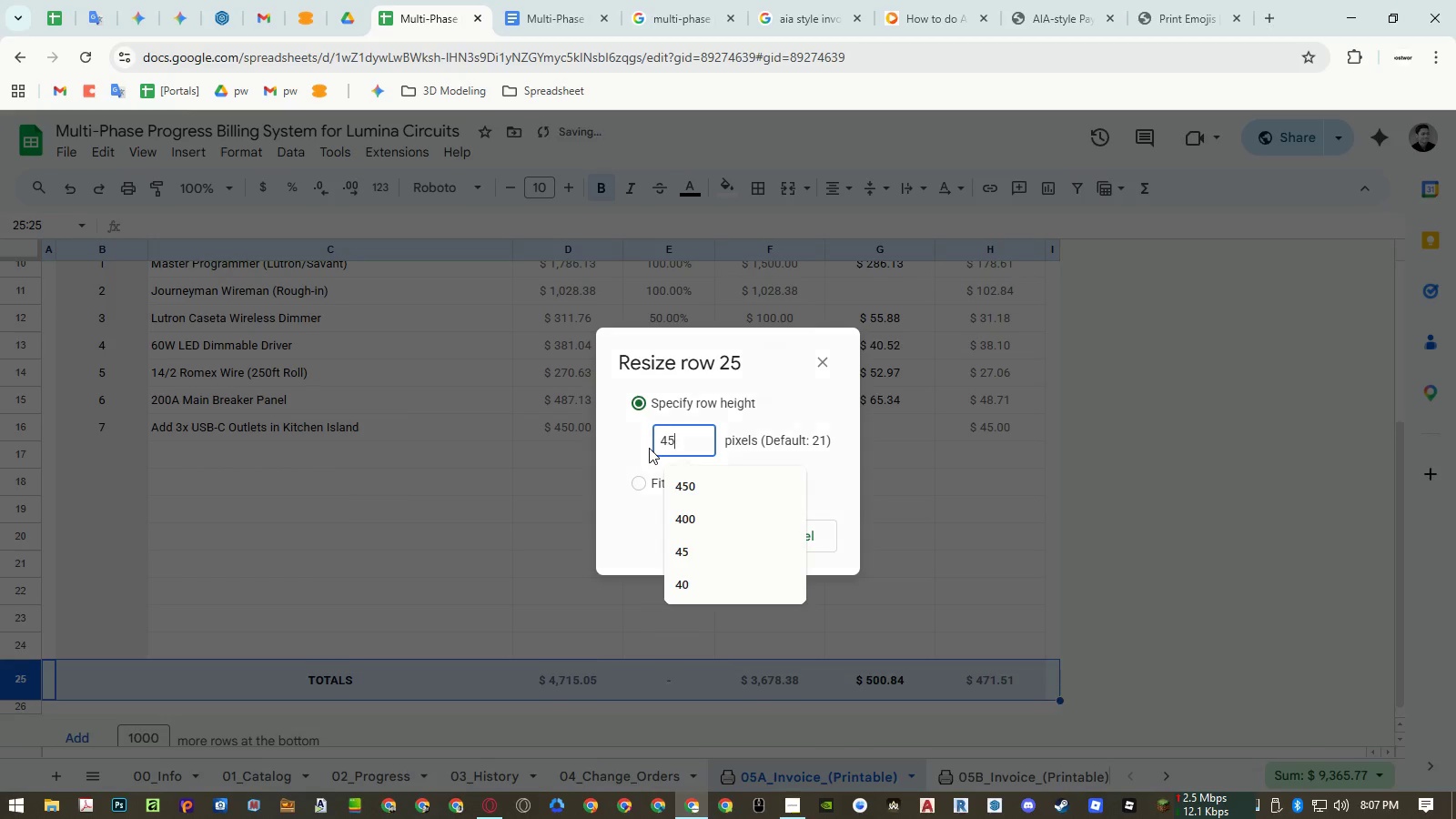 
key(NumpadEnter)
 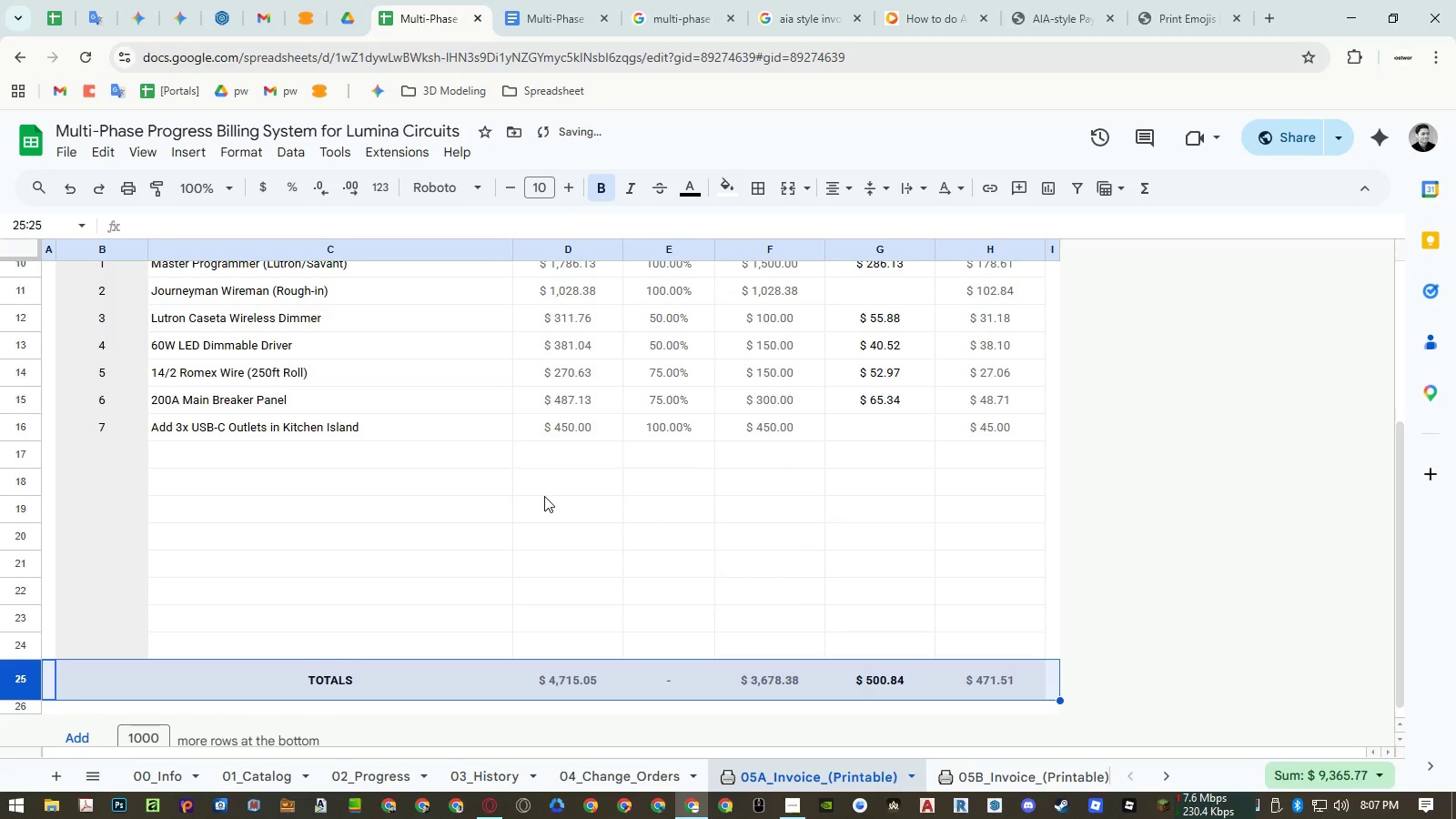 
key(Control+ControlRight)
 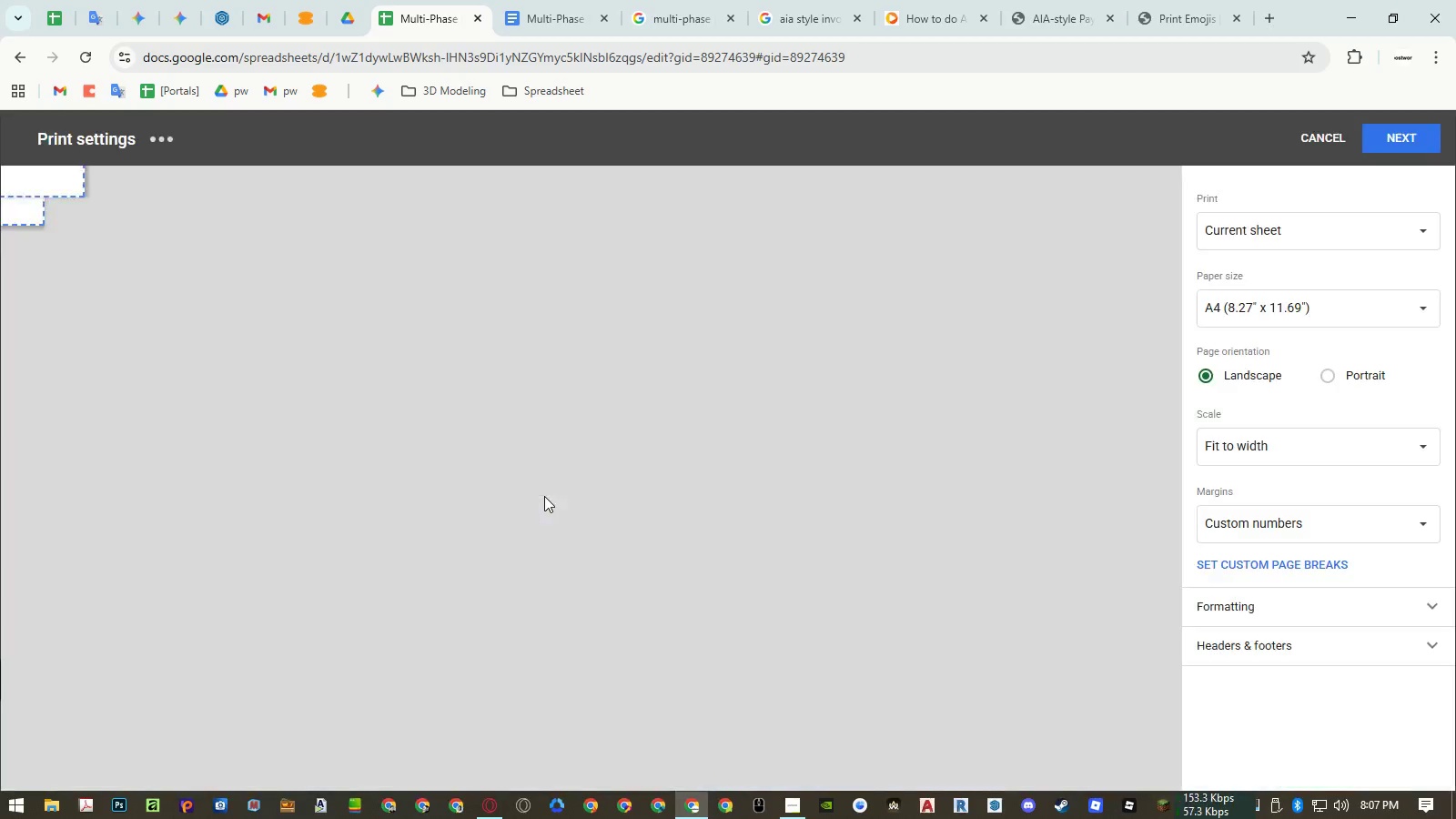 
key(Control+P)
 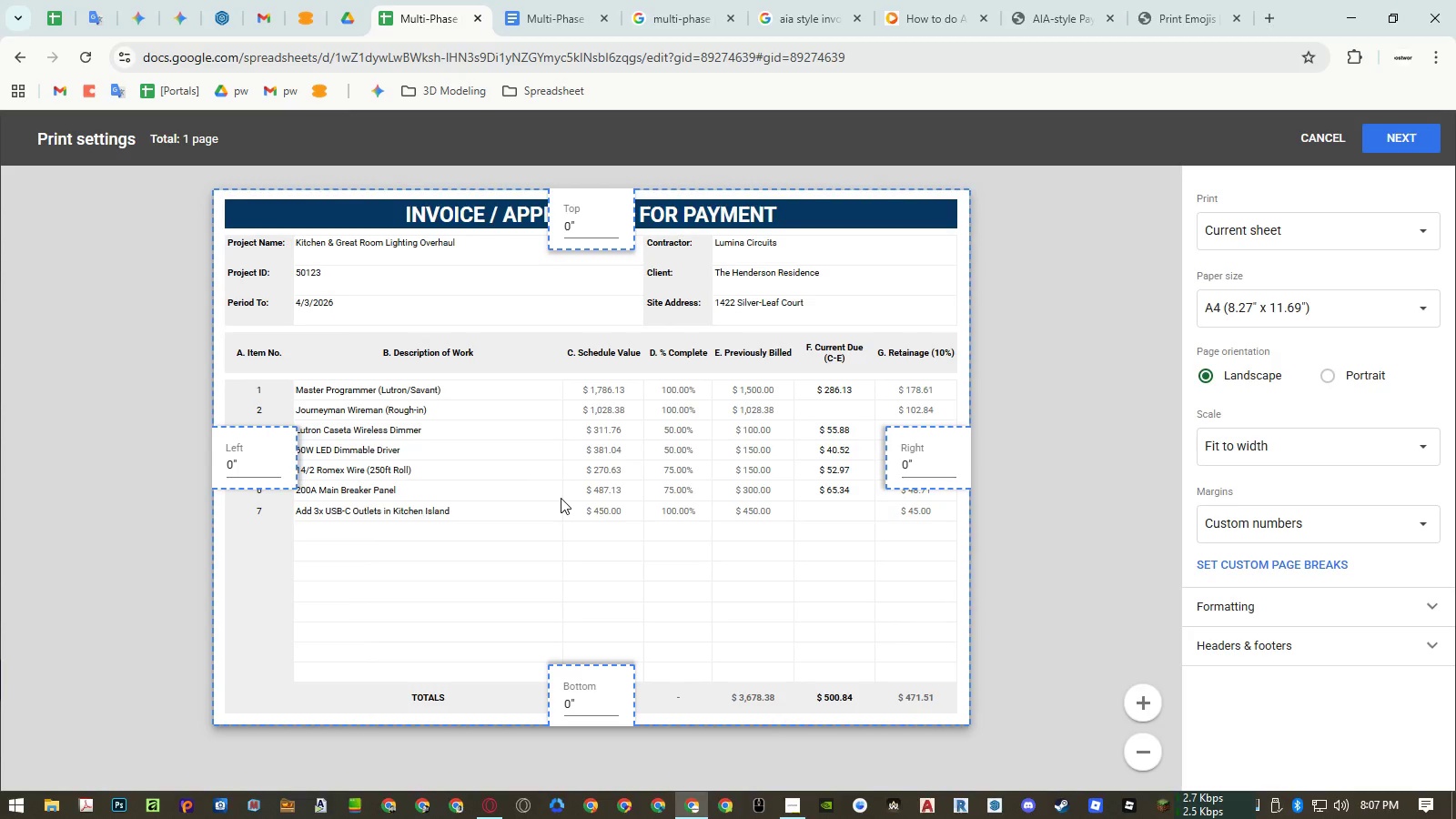 
key(Escape)
 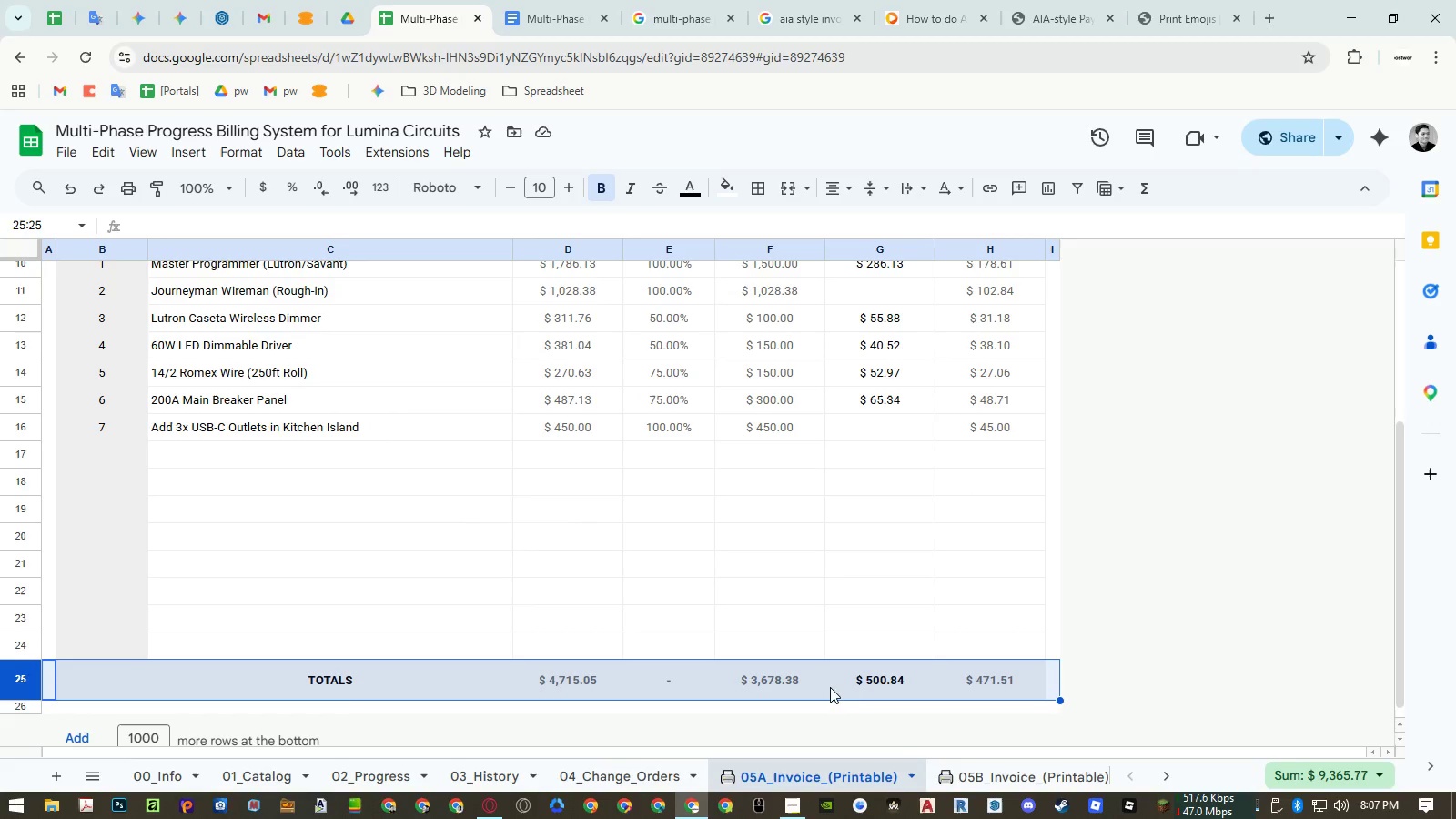 
scroll: coordinate [570, 505], scroll_direction: down, amount: 3.0
 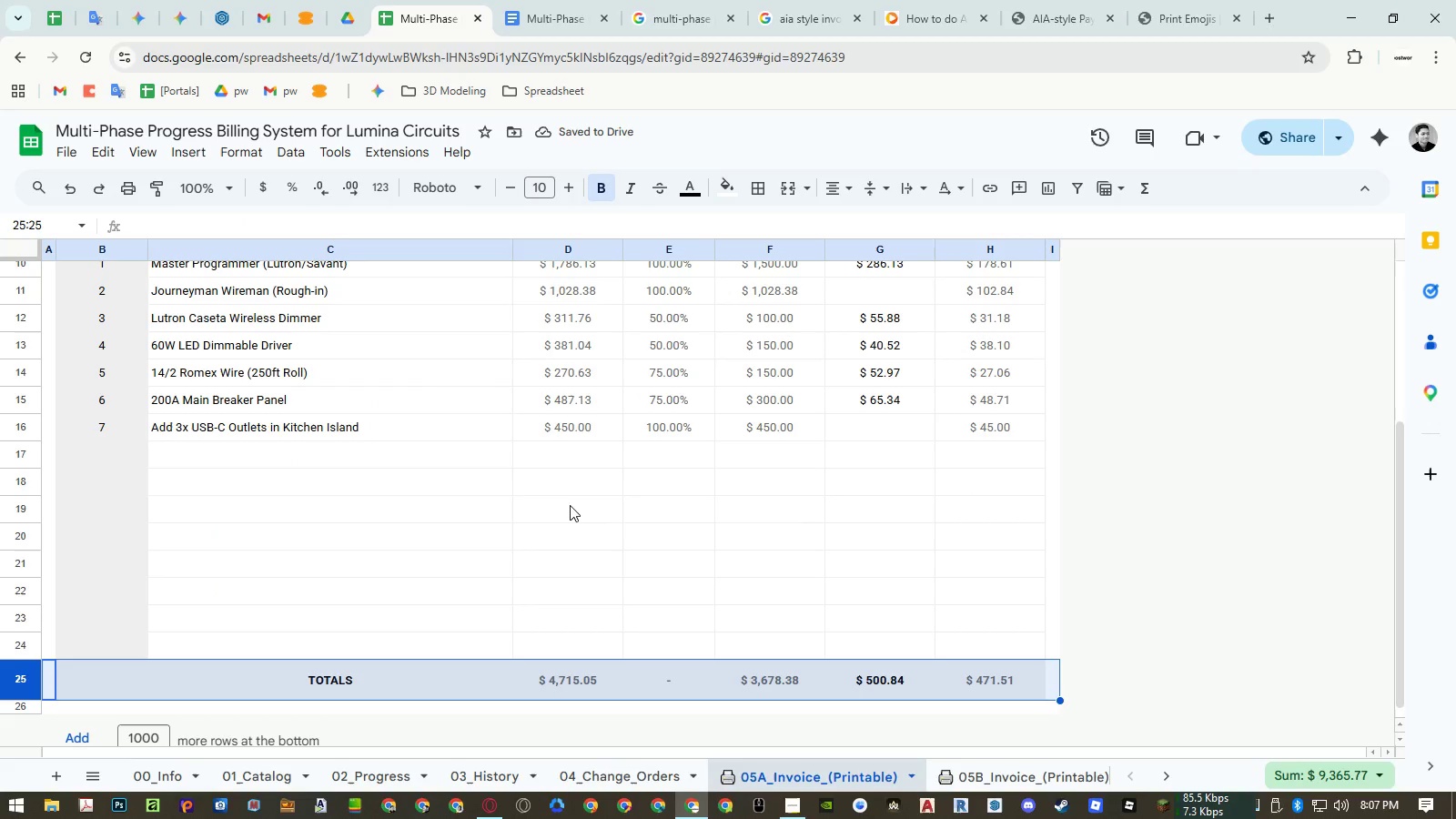 
mouse_move([933, 776])
 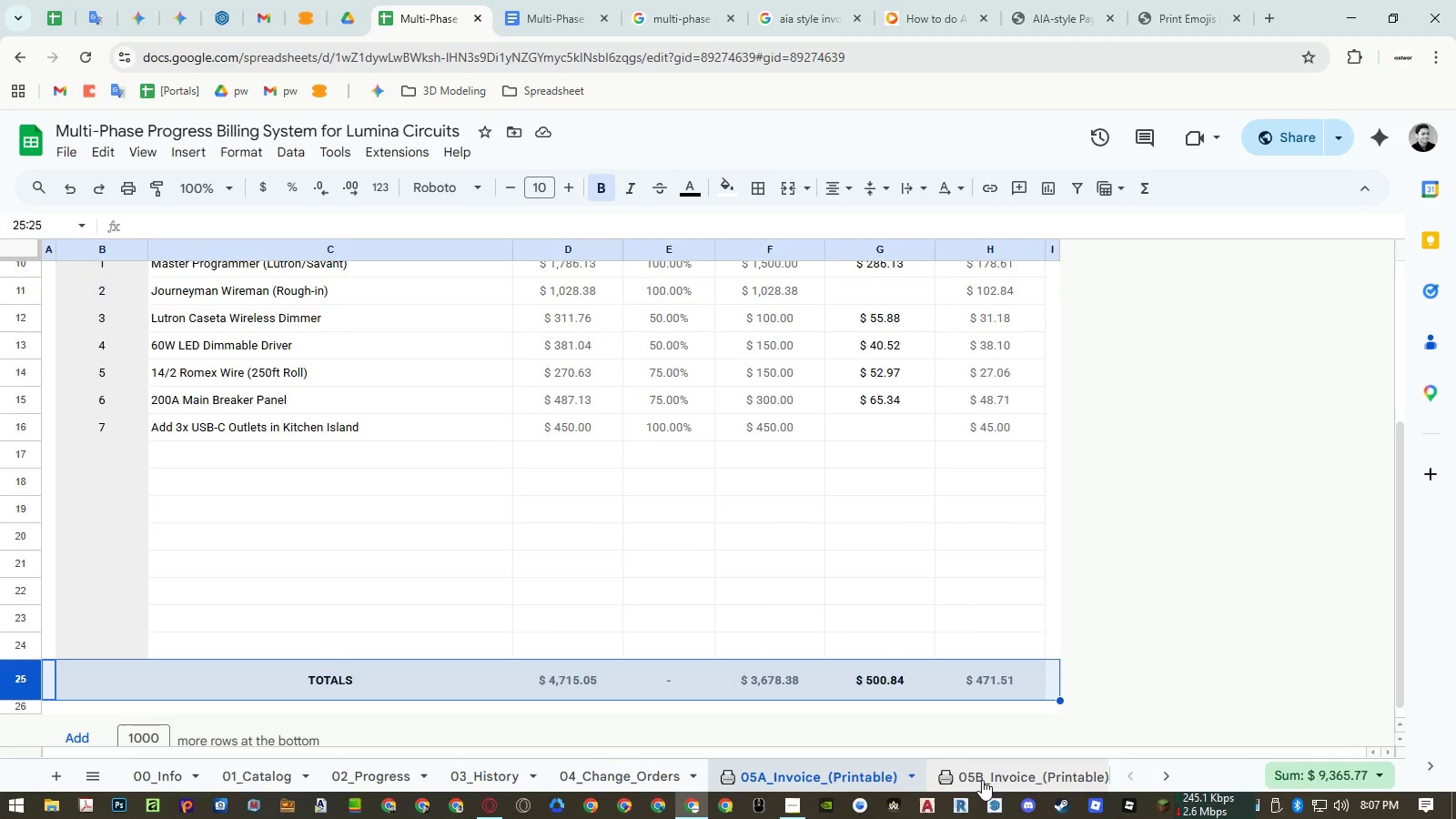 
double_click([982, 780])
 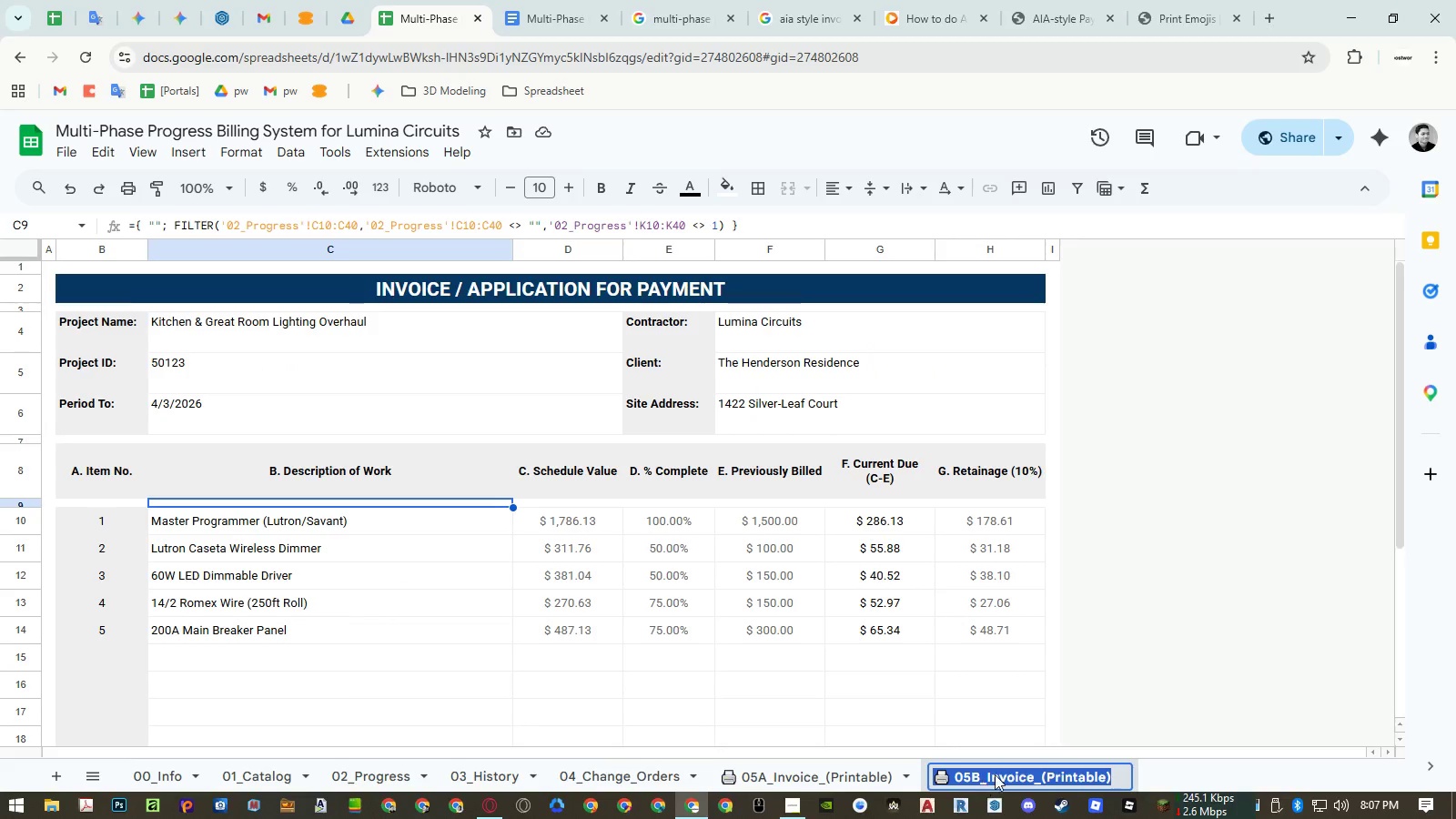 
key(Control+ControlLeft)
 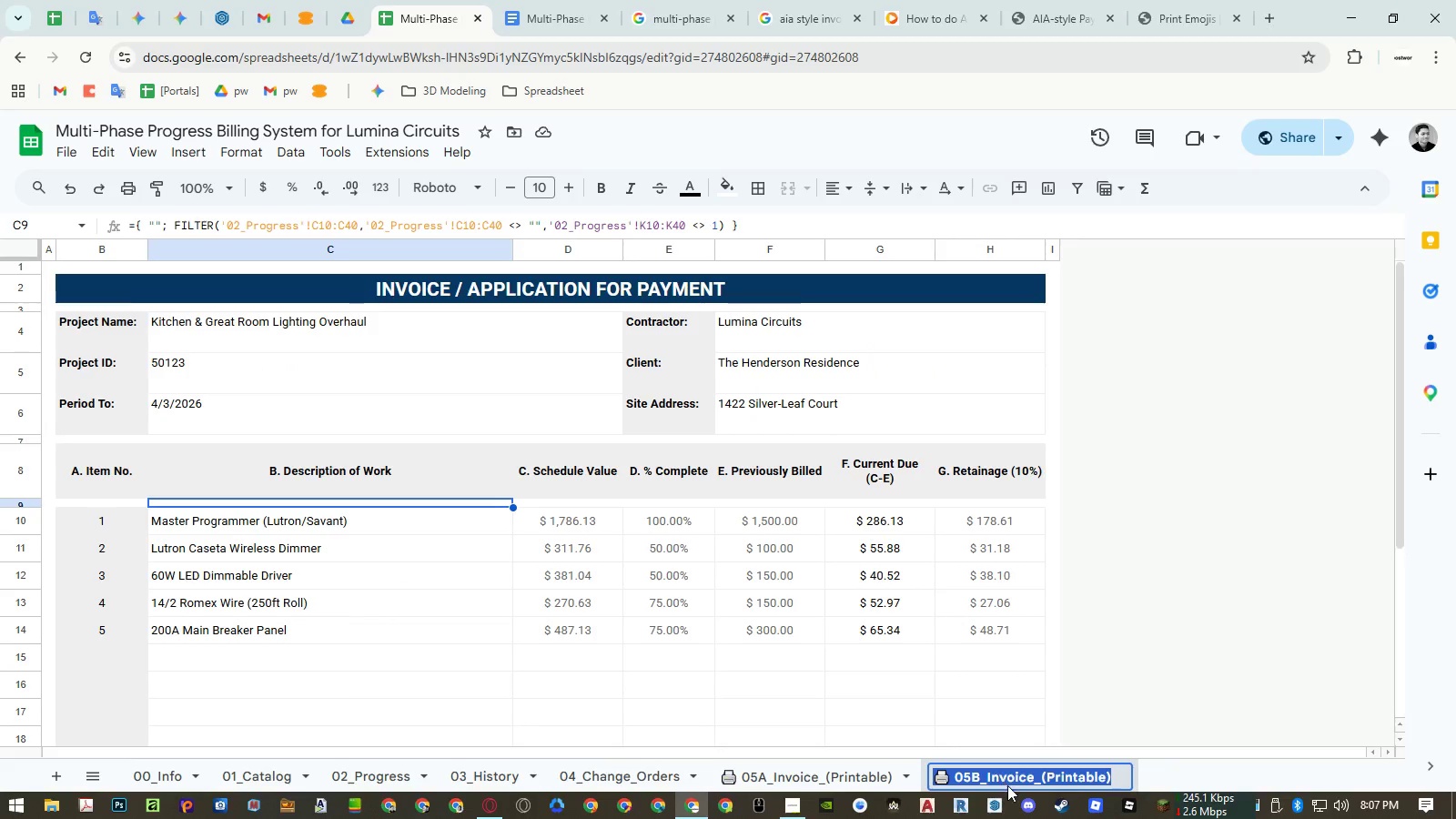 
key(Control+C)
 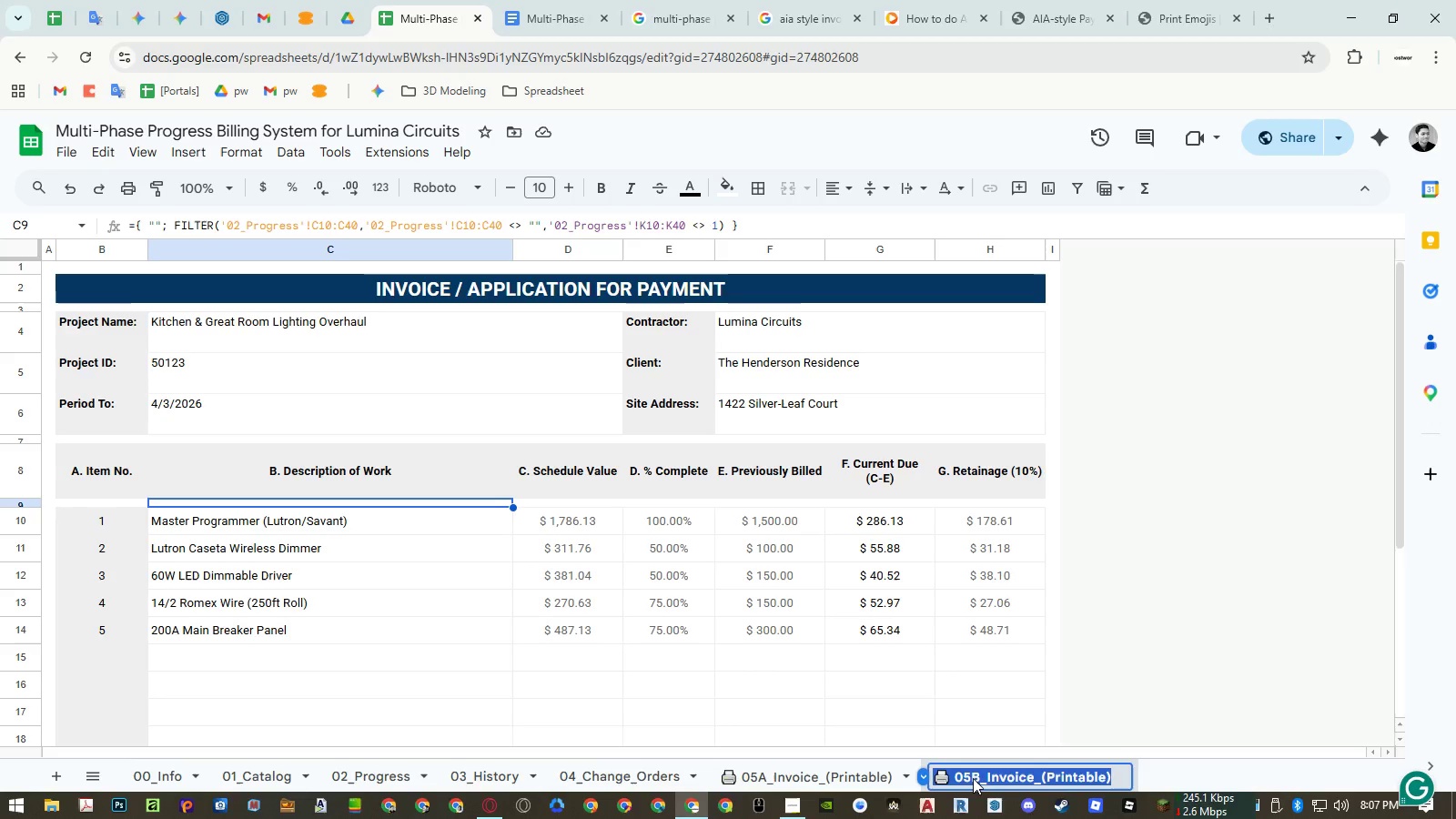 
key(Escape)
 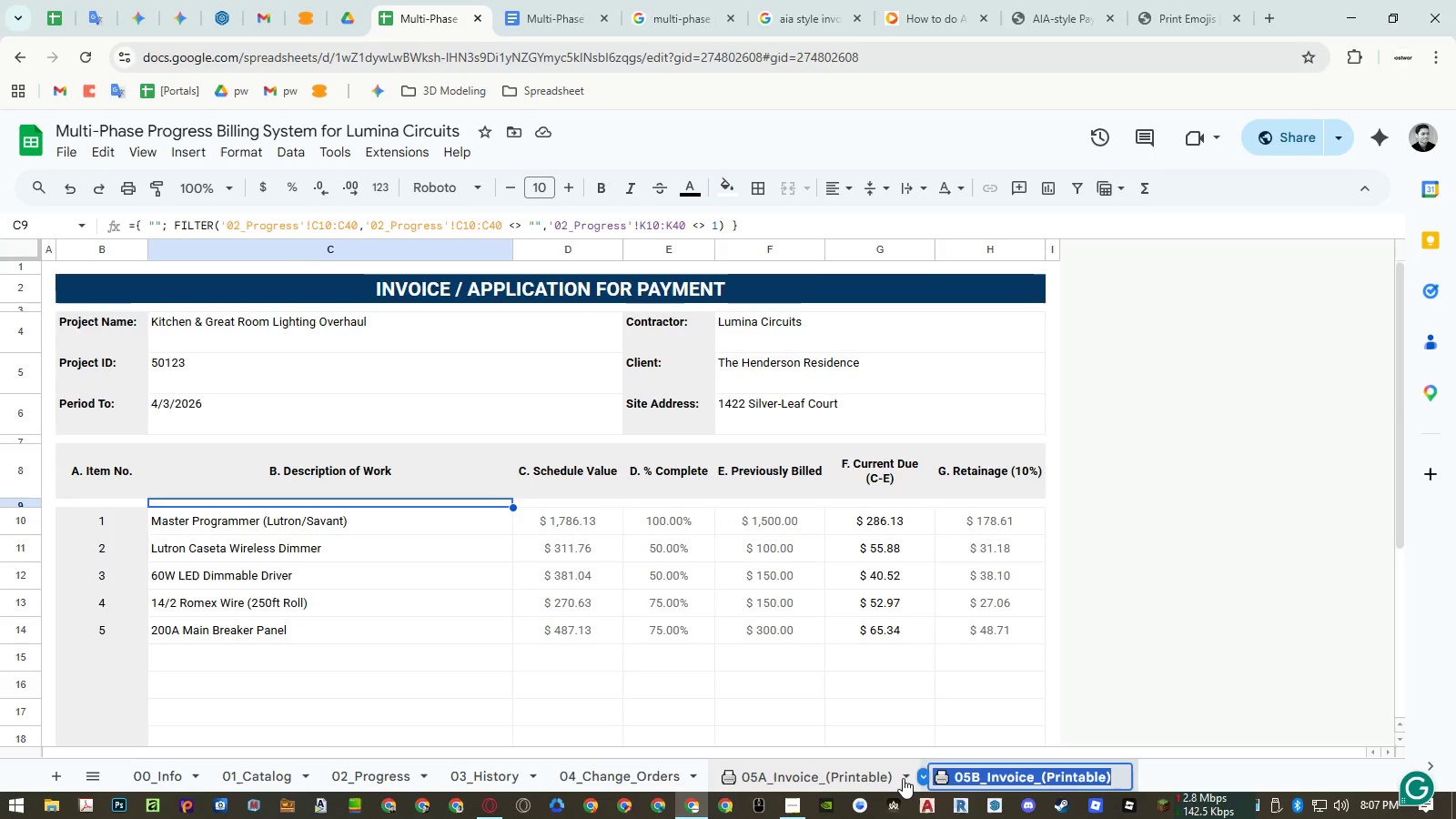 
double_click([903, 778])
 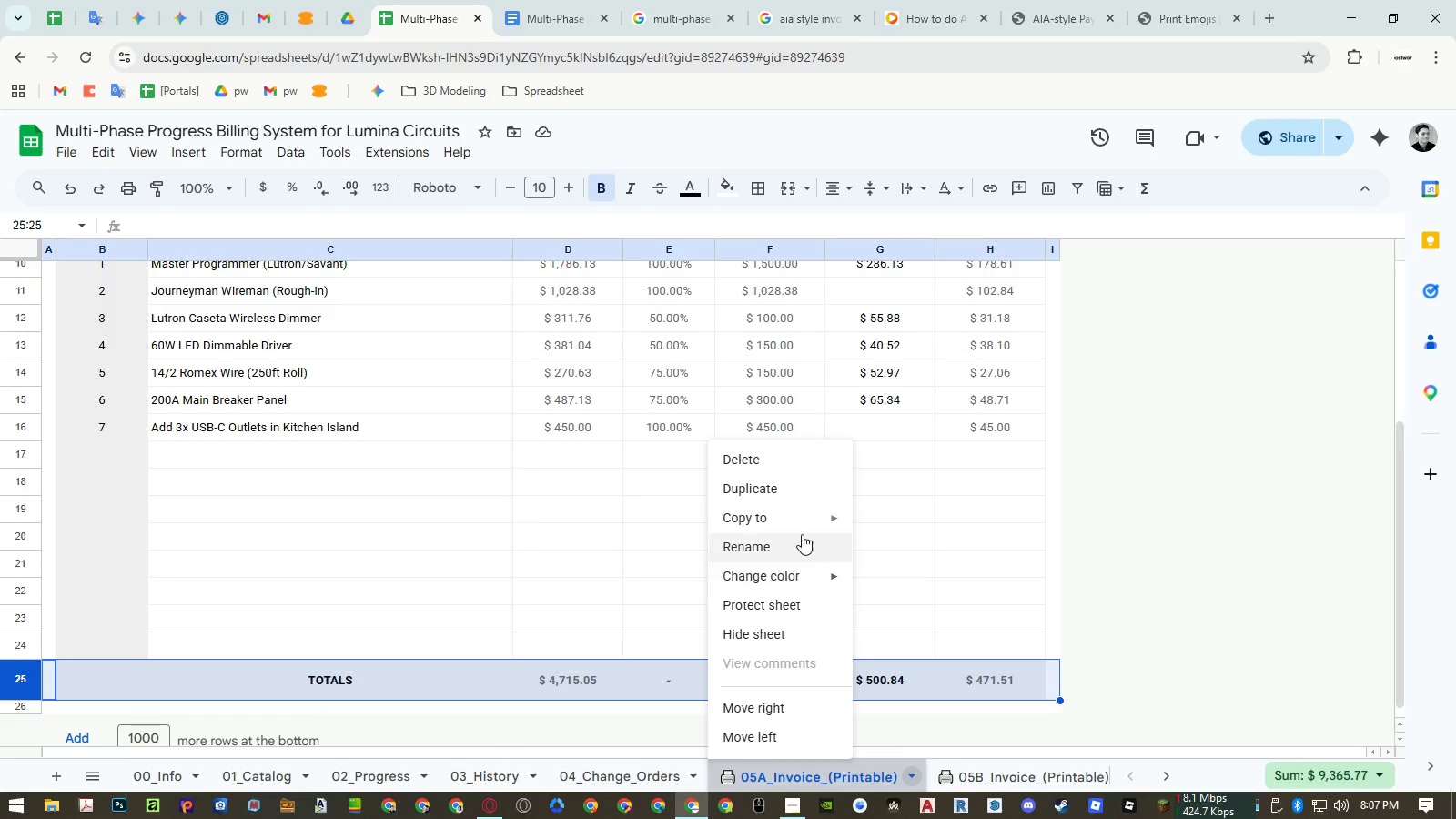 
left_click([793, 486])
 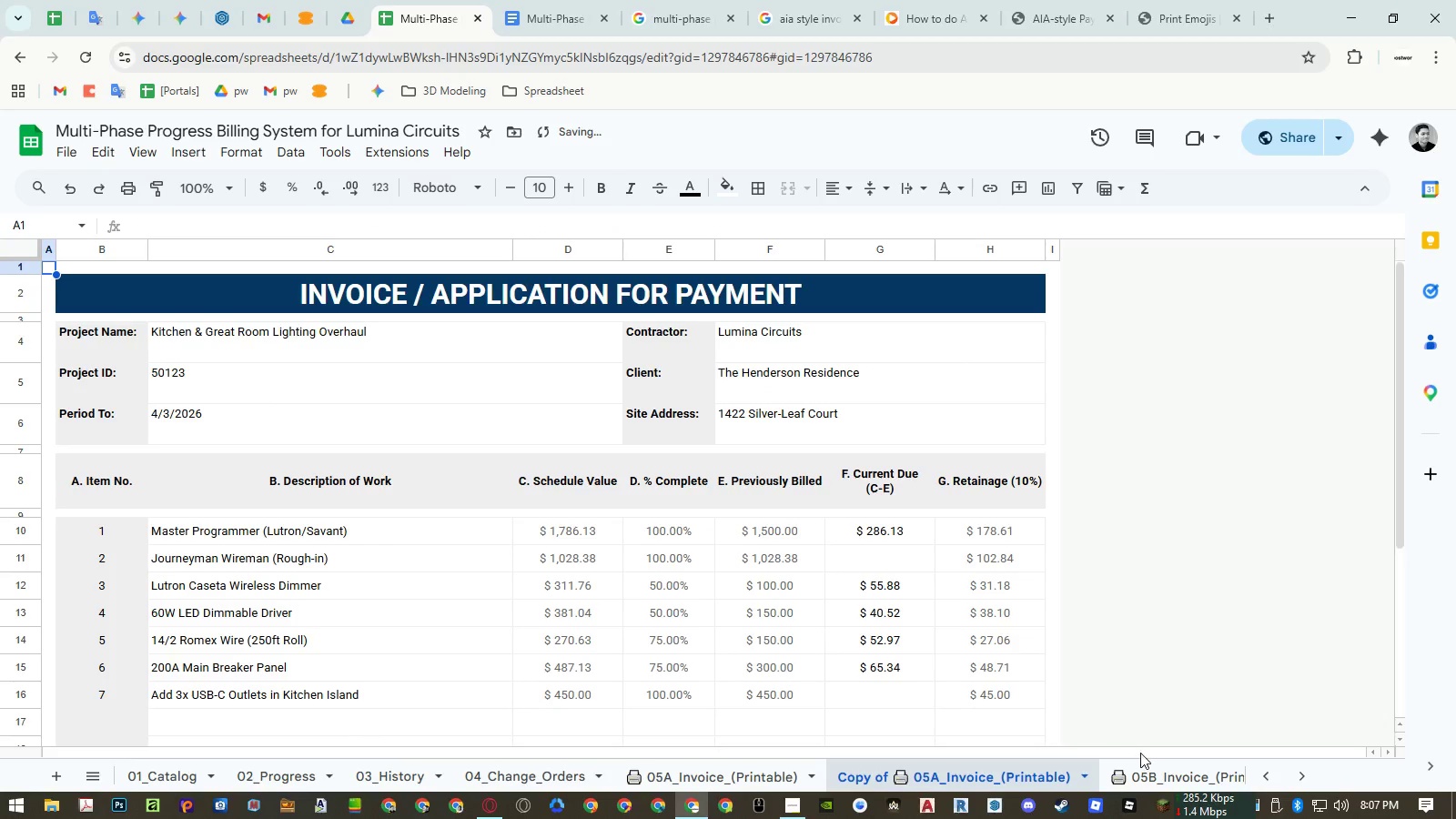 
left_click([1141, 775])
 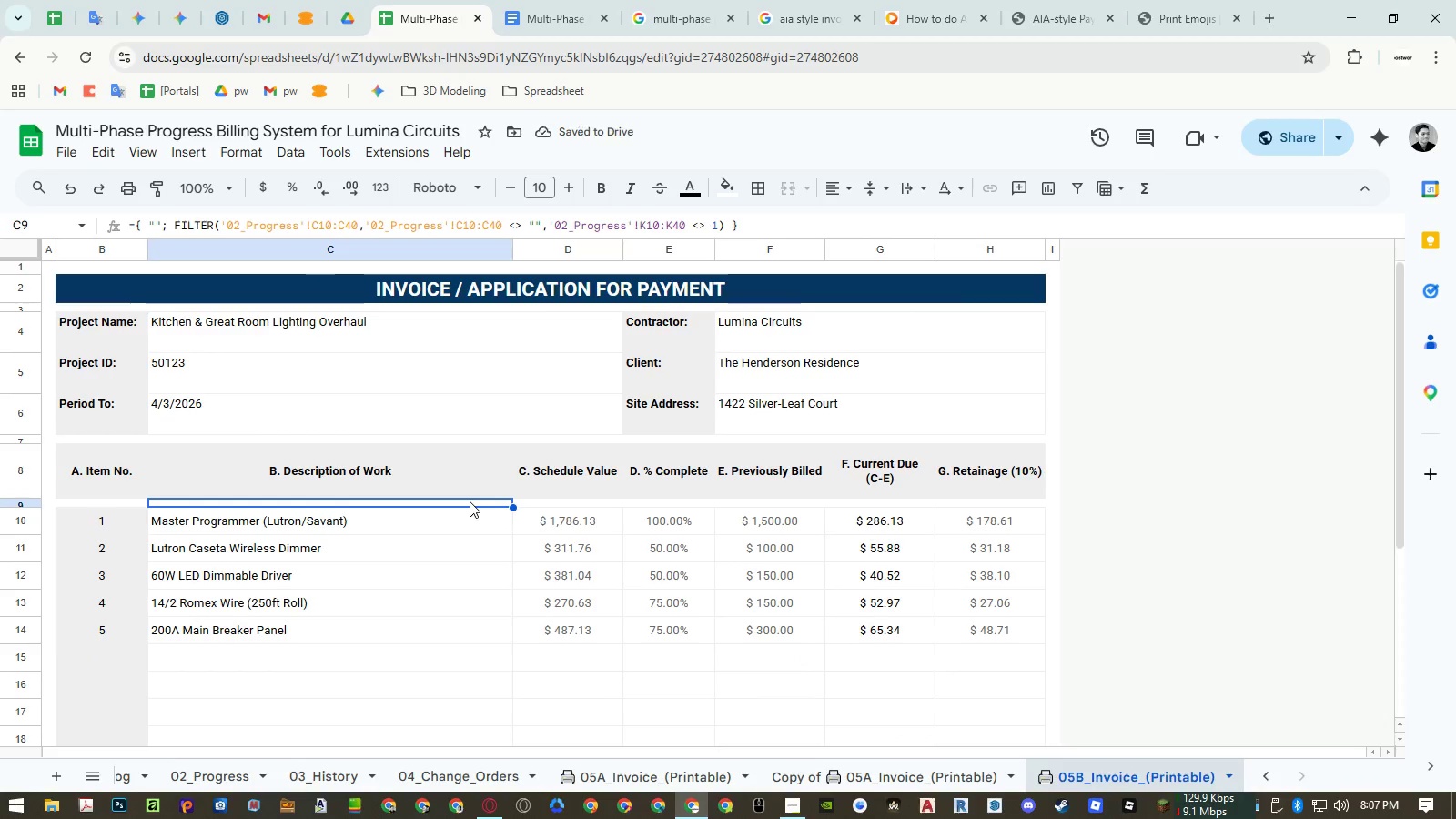 
double_click([470, 501])
 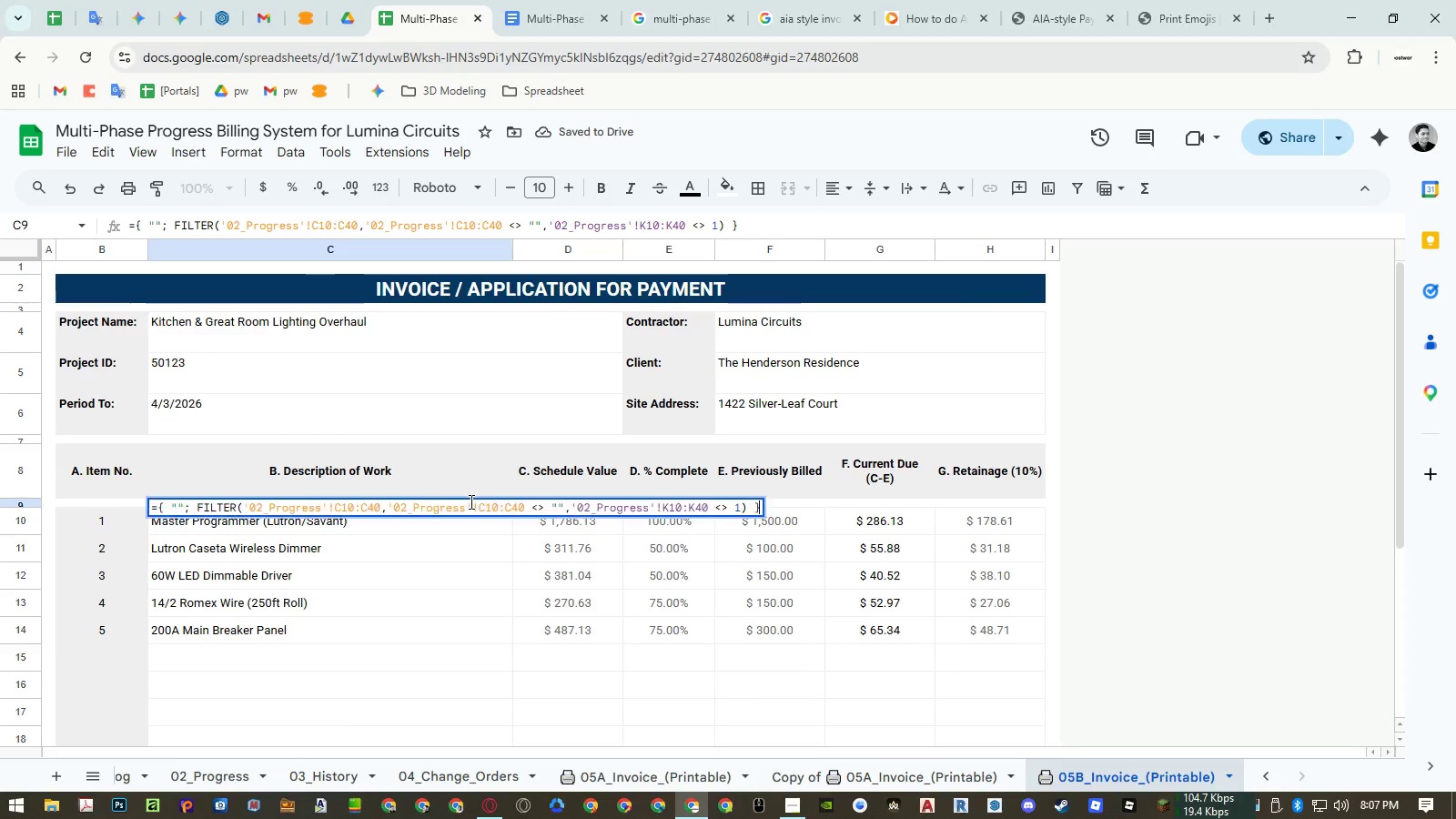 
key(Control+A)
 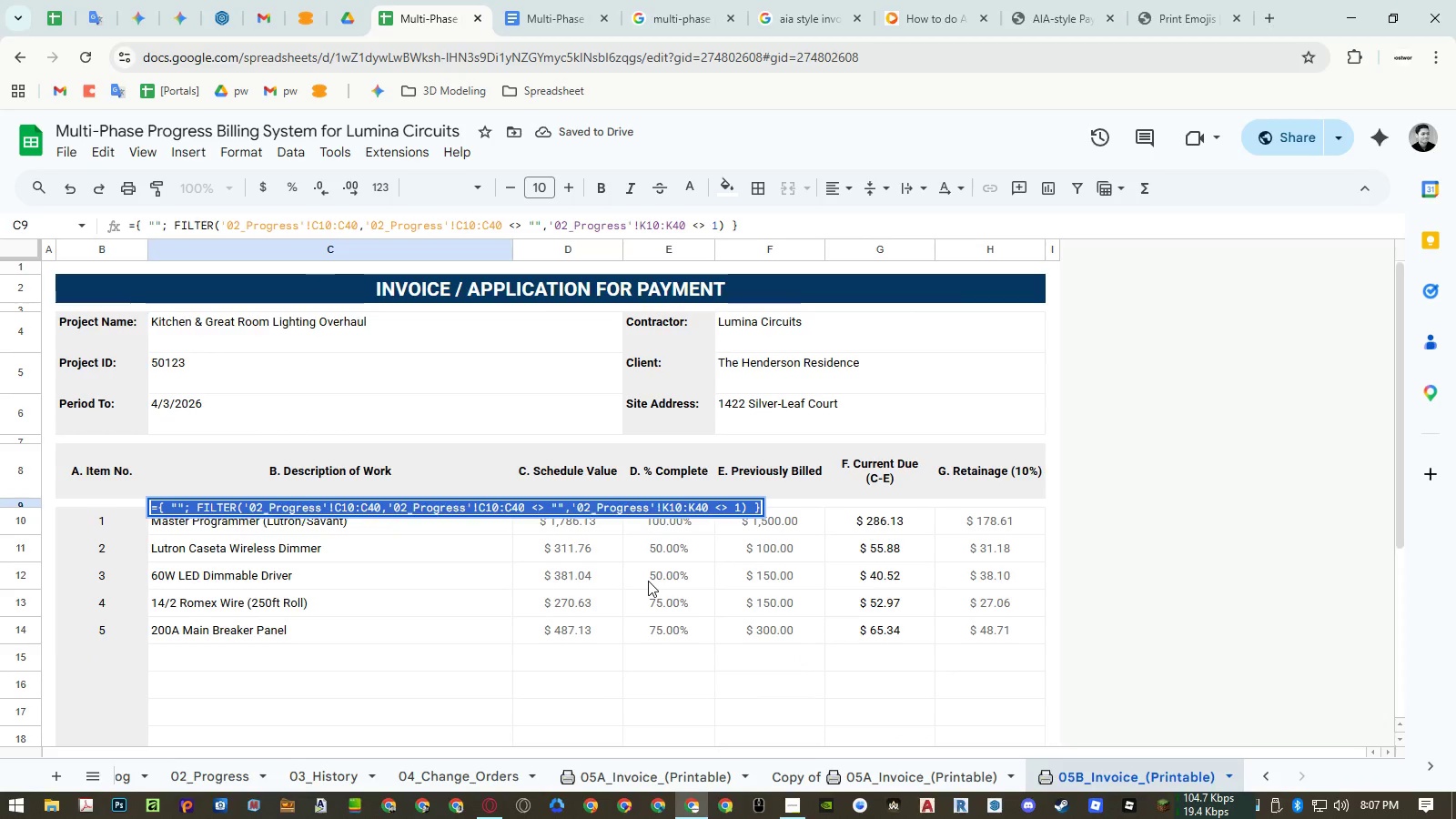 
key(Control+ControlLeft)
 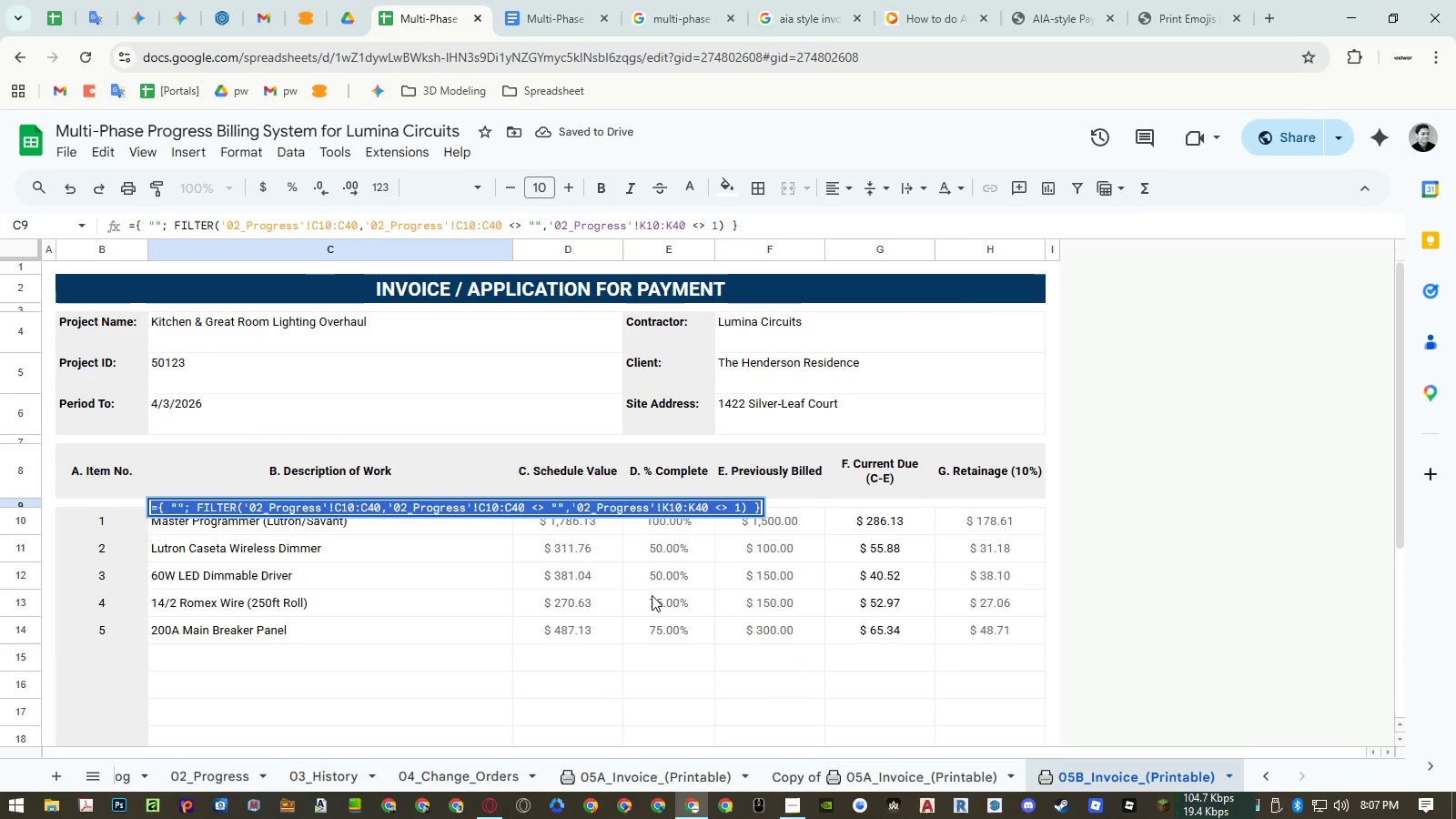 
key(Control+C)
 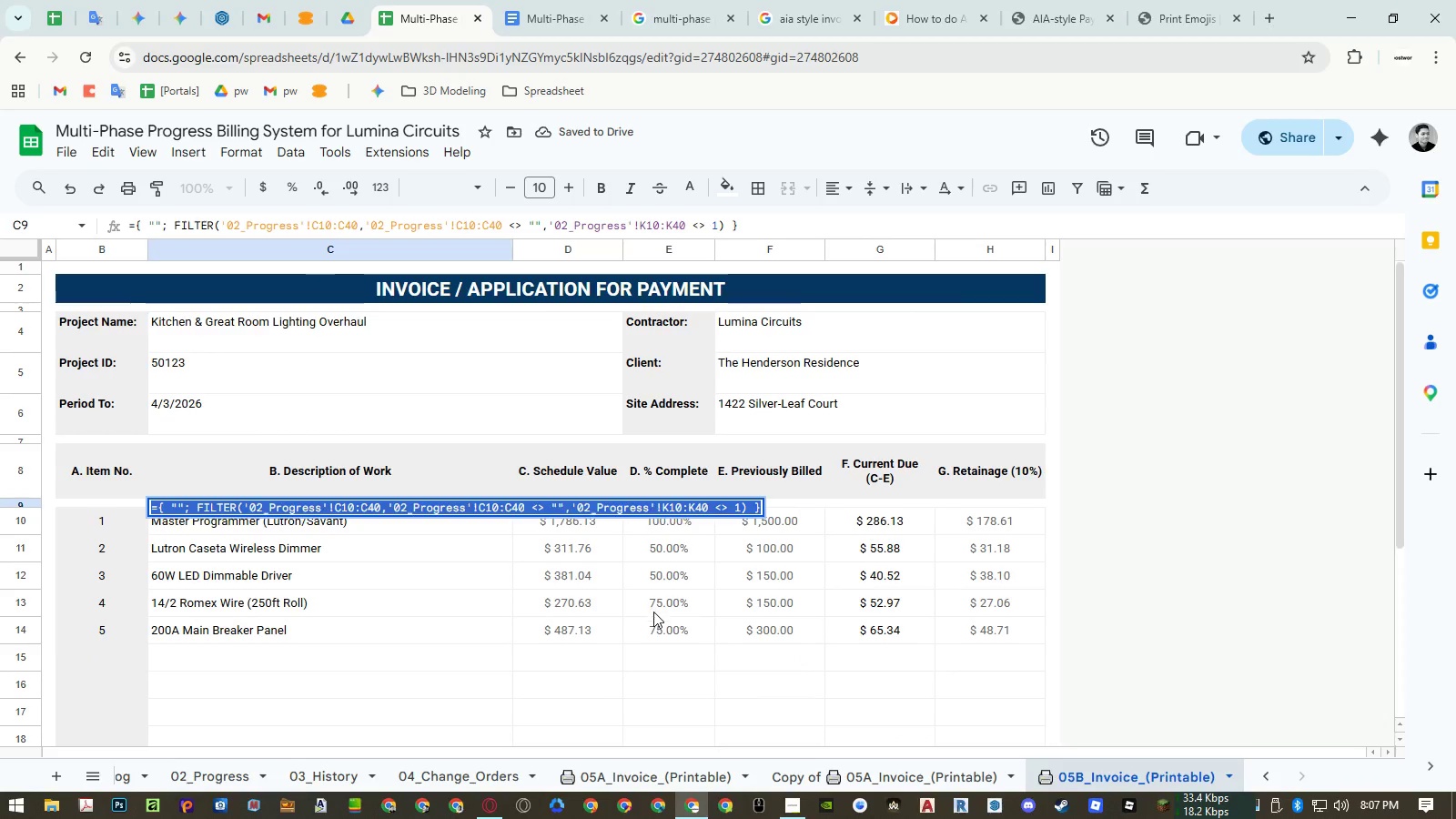 
key(Control+Escape)
 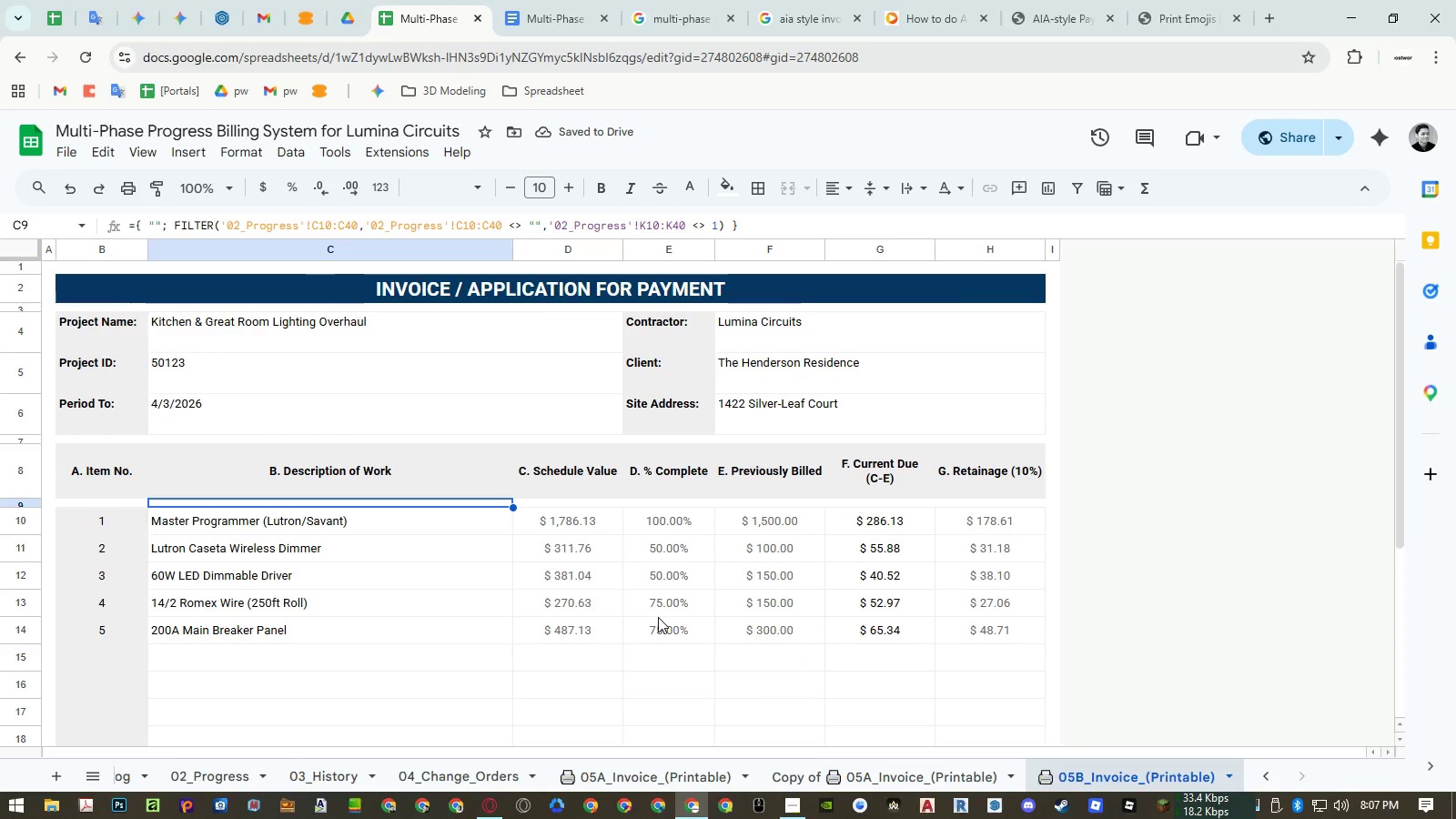 
key(Escape)
 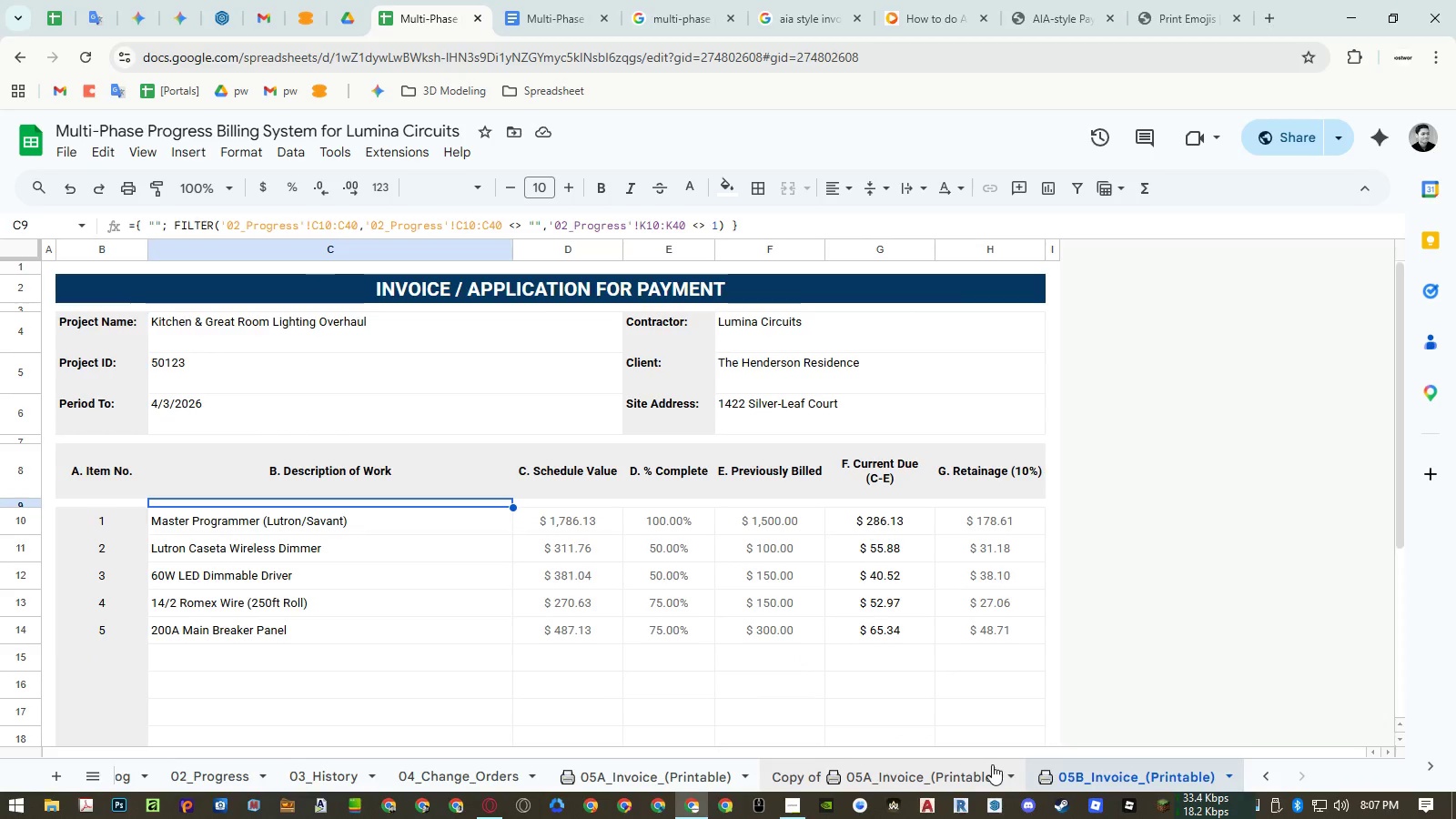 
left_click_drag(start_coordinate=[961, 769], to_coordinate=[390, 511])
 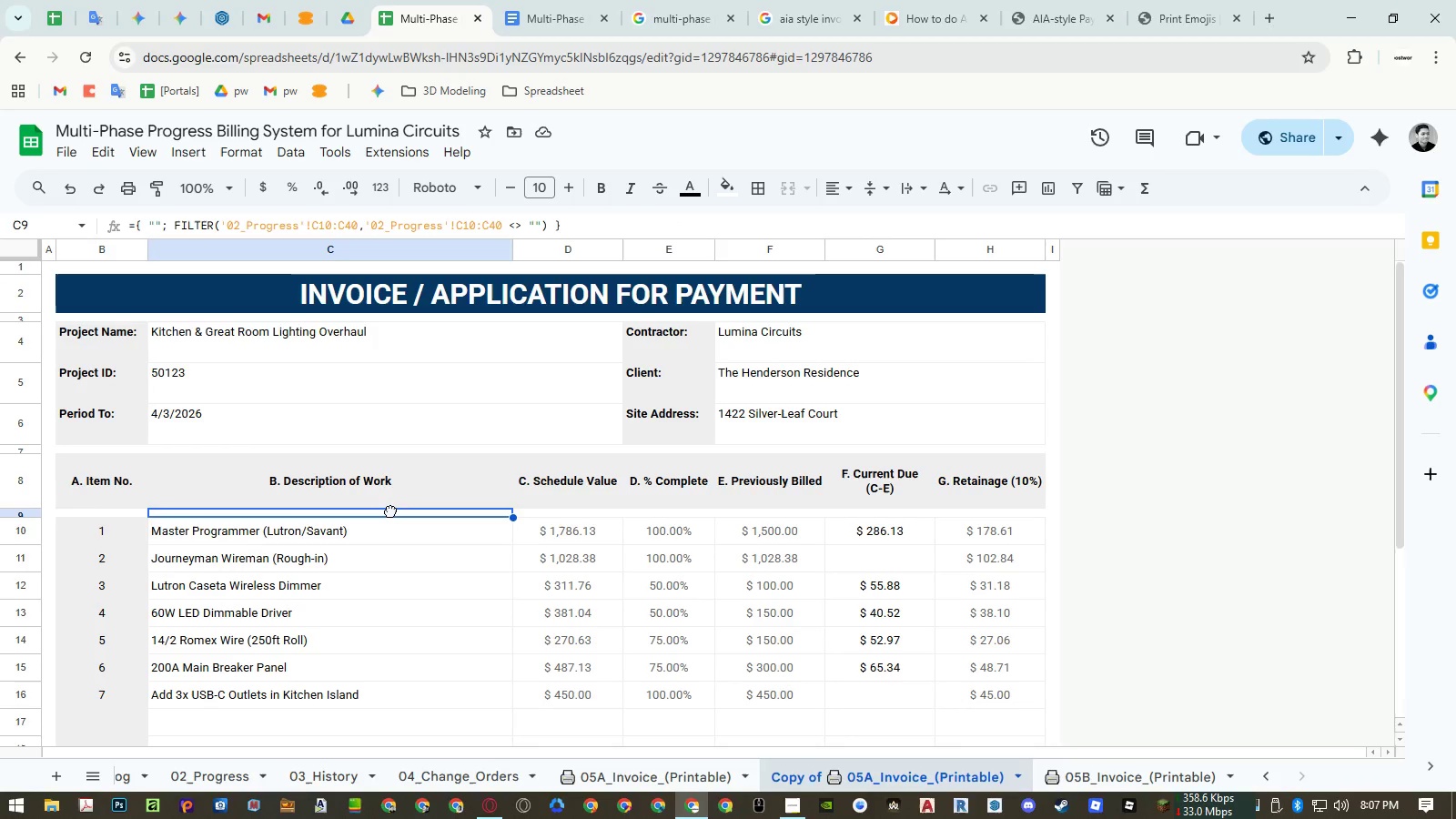 
double_click([390, 511])
 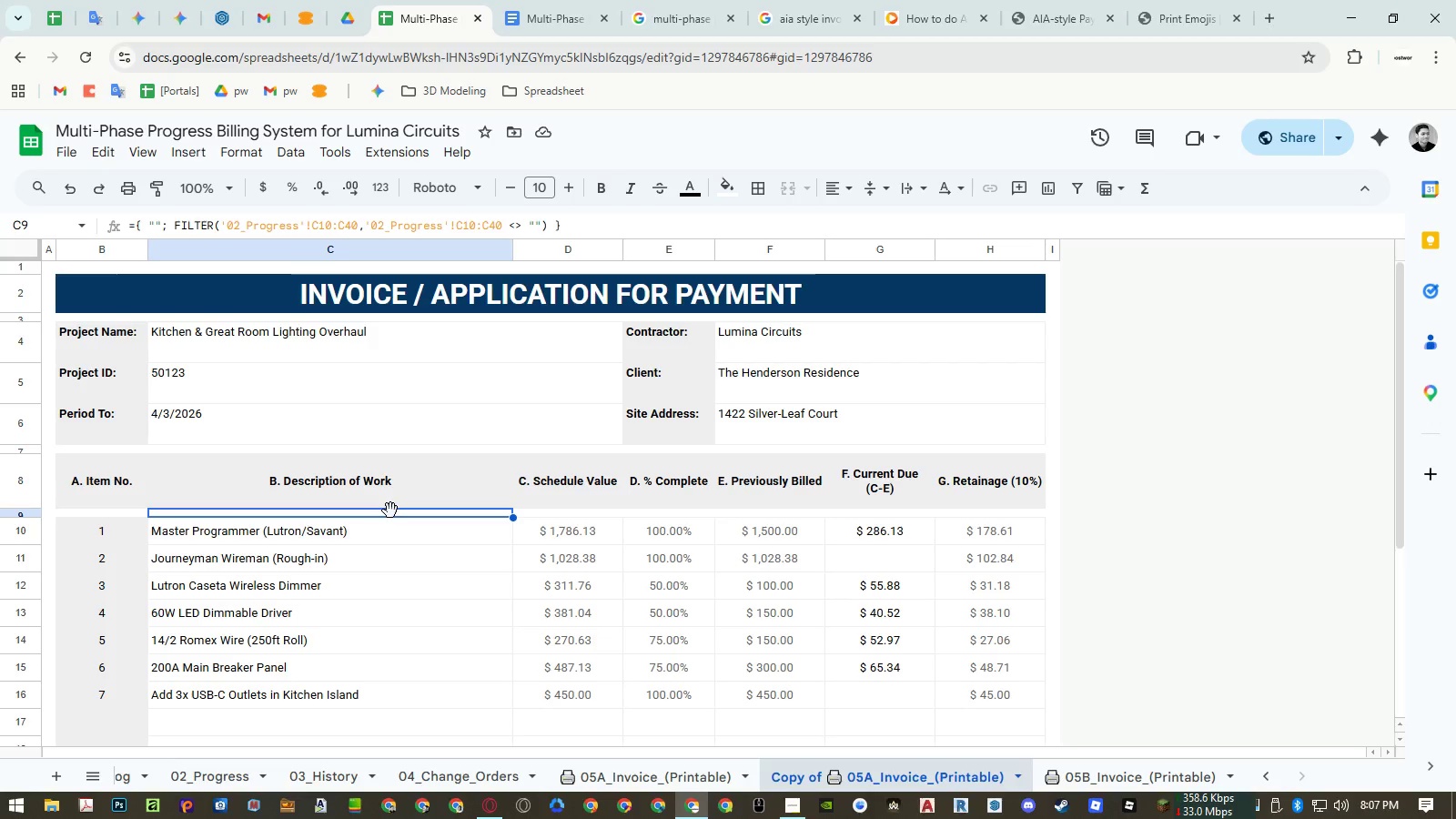 
key(Control+ControlLeft)
 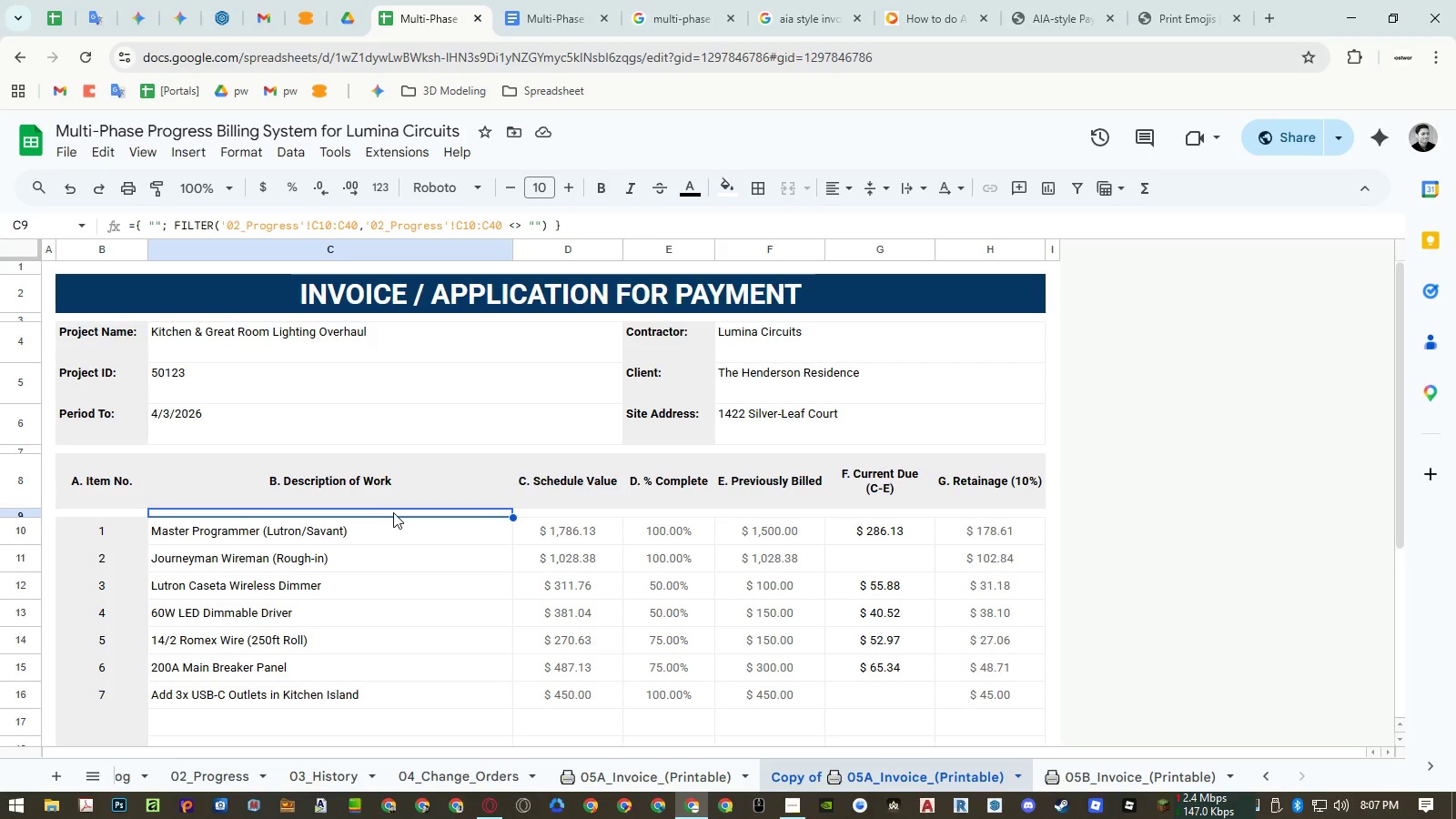 
double_click([393, 512])
 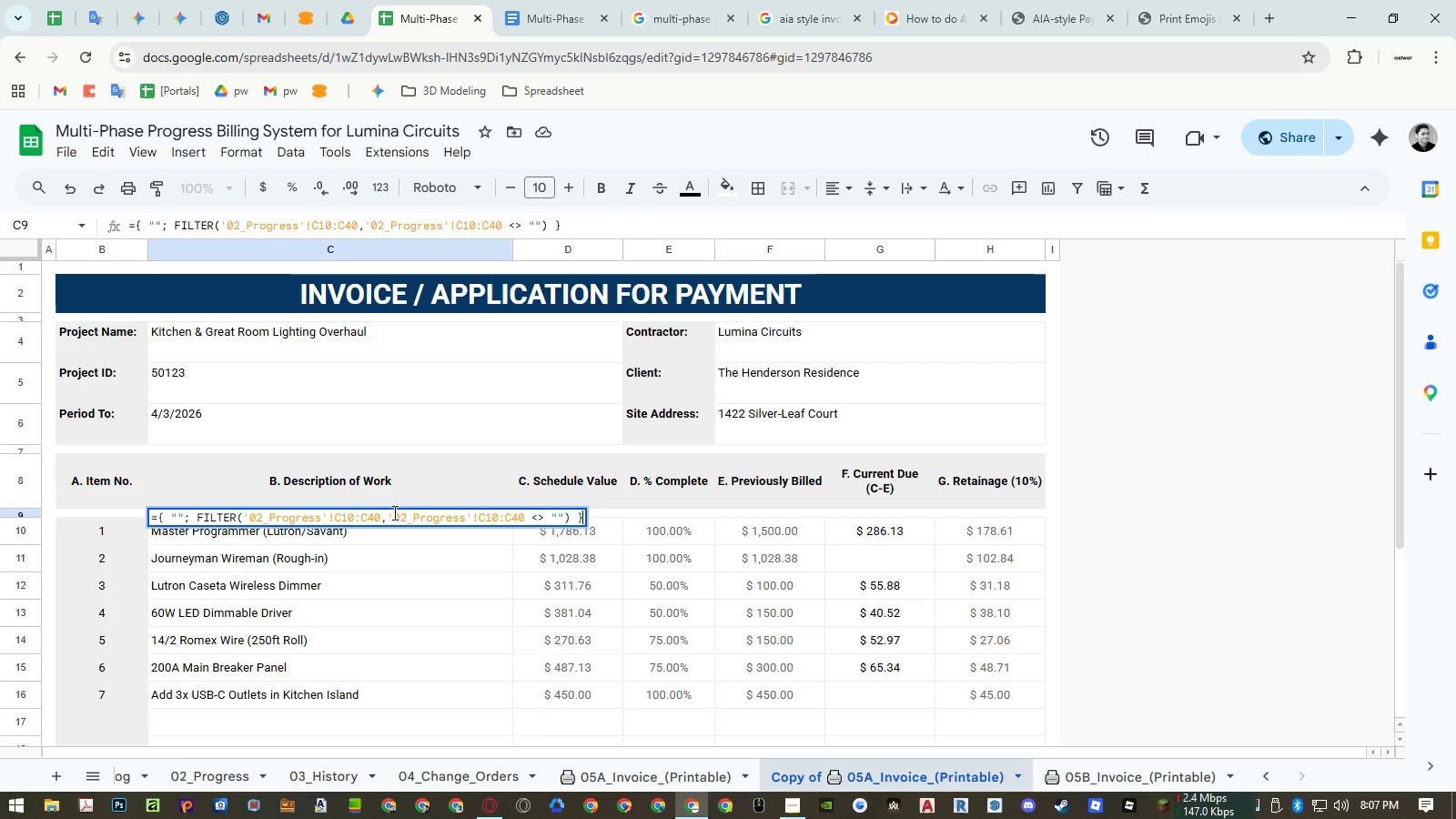 
key(Control+ControlLeft)
 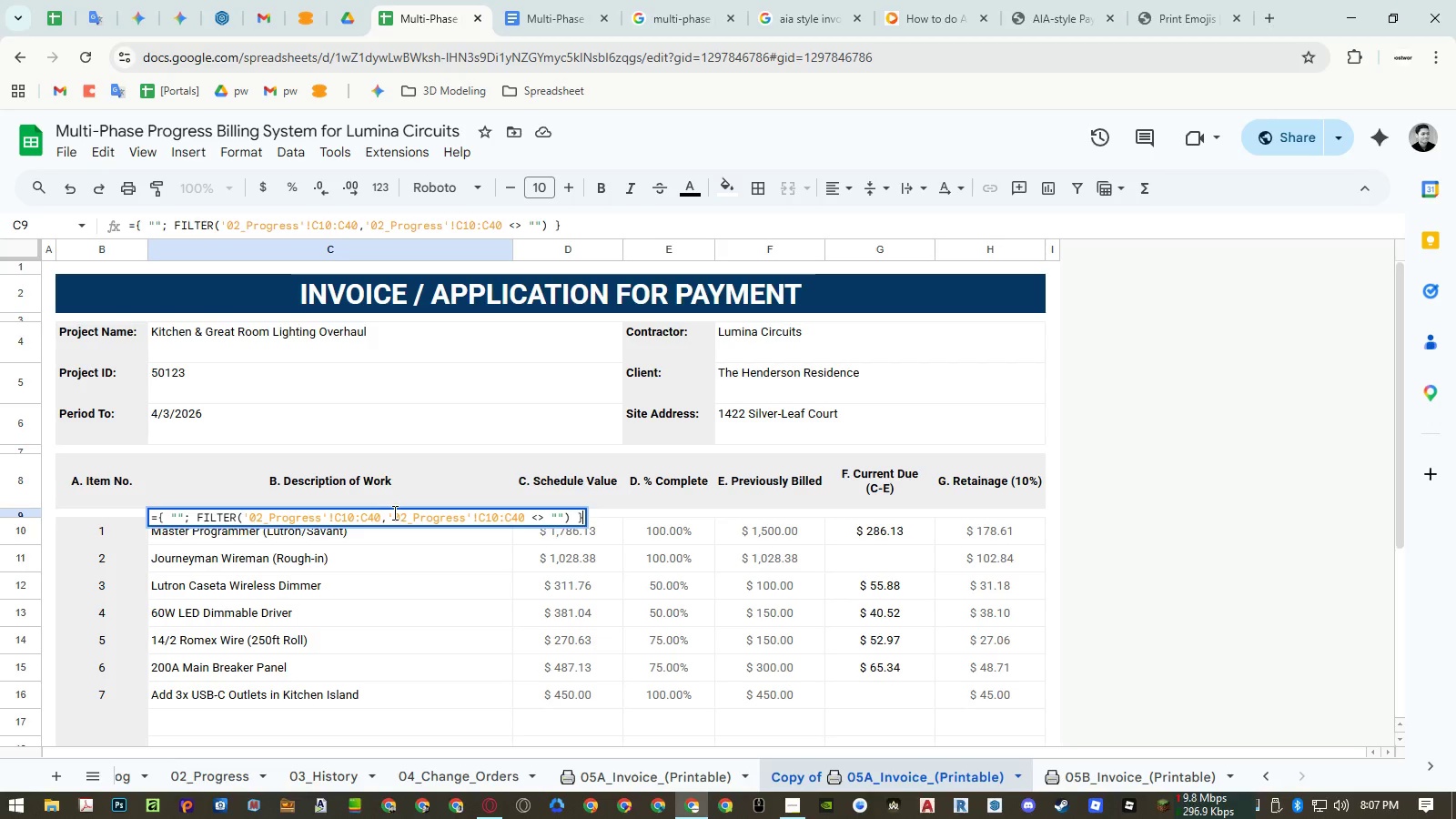 
key(Control+A)
 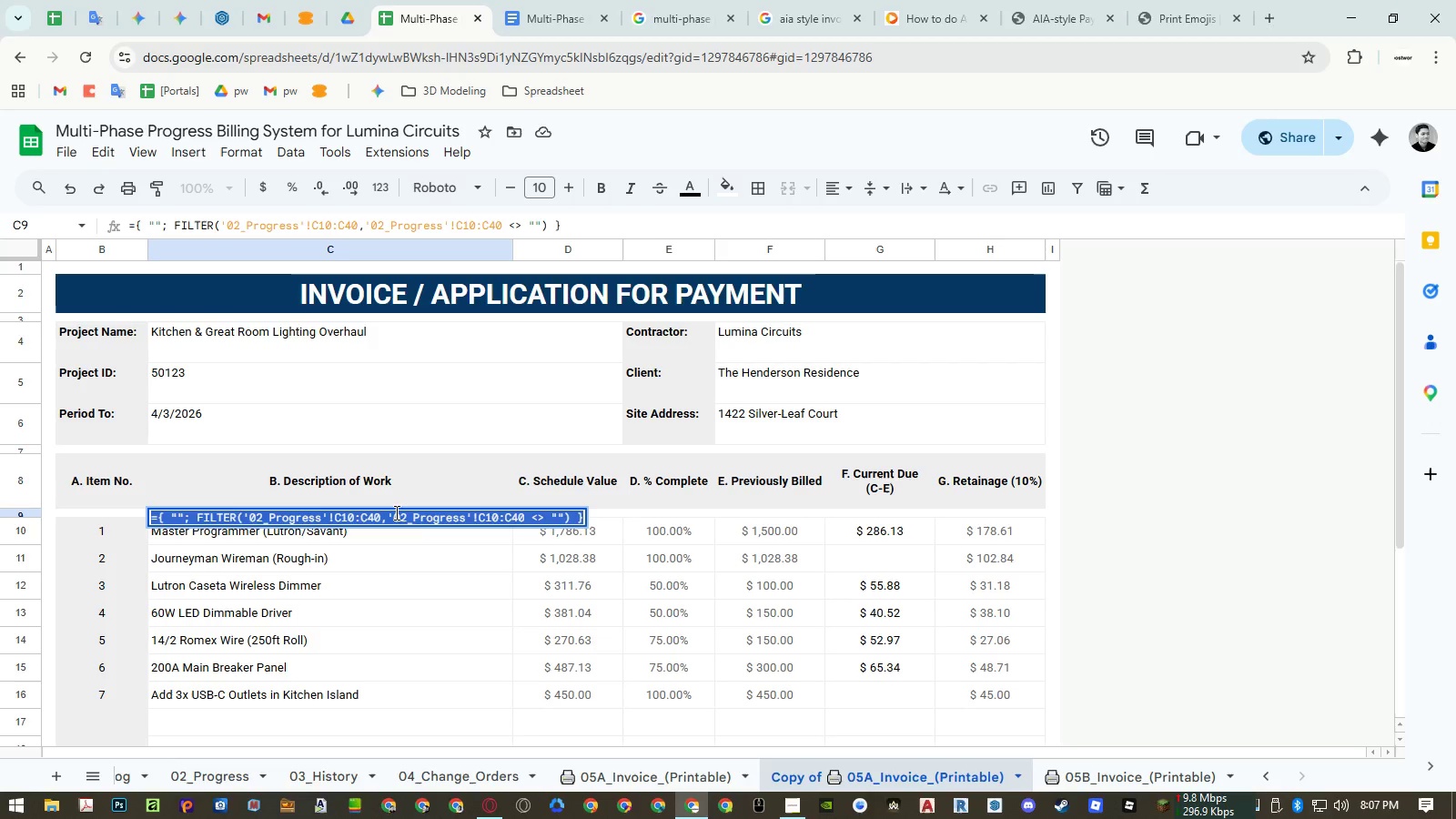 
key(Control+ControlLeft)
 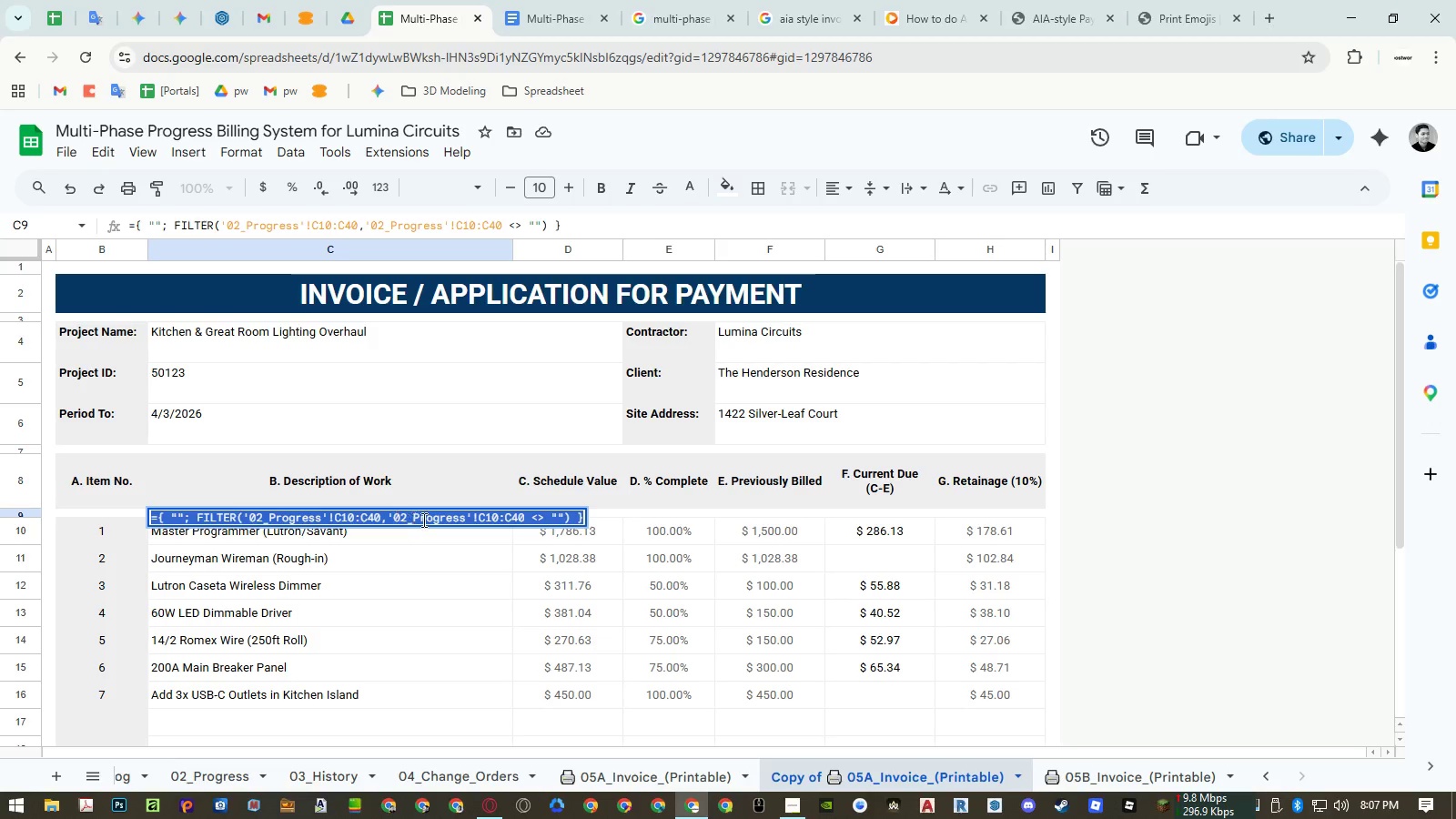 
key(Control+V)
 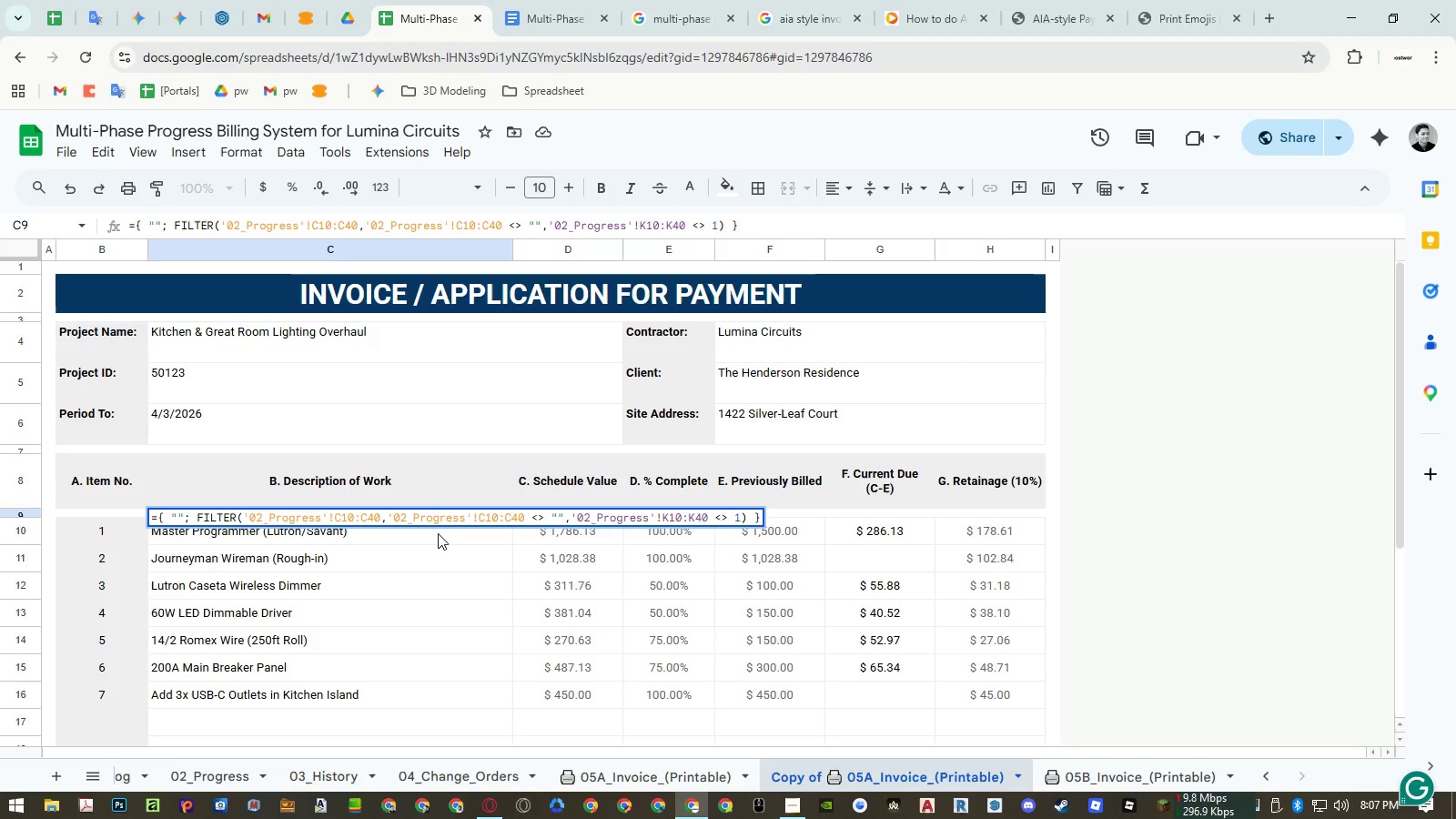 
key(Enter)
 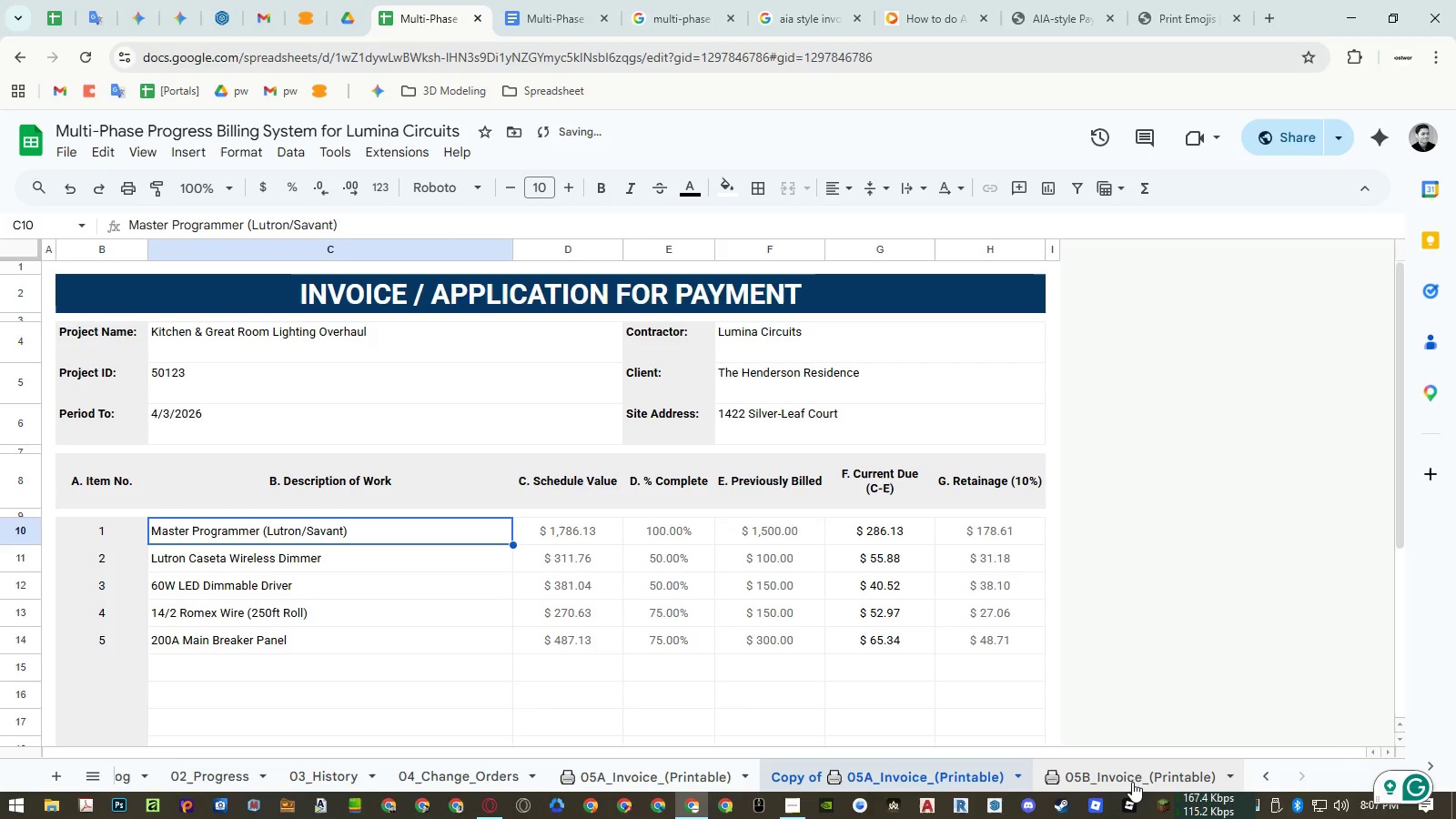 
double_click([1138, 780])
 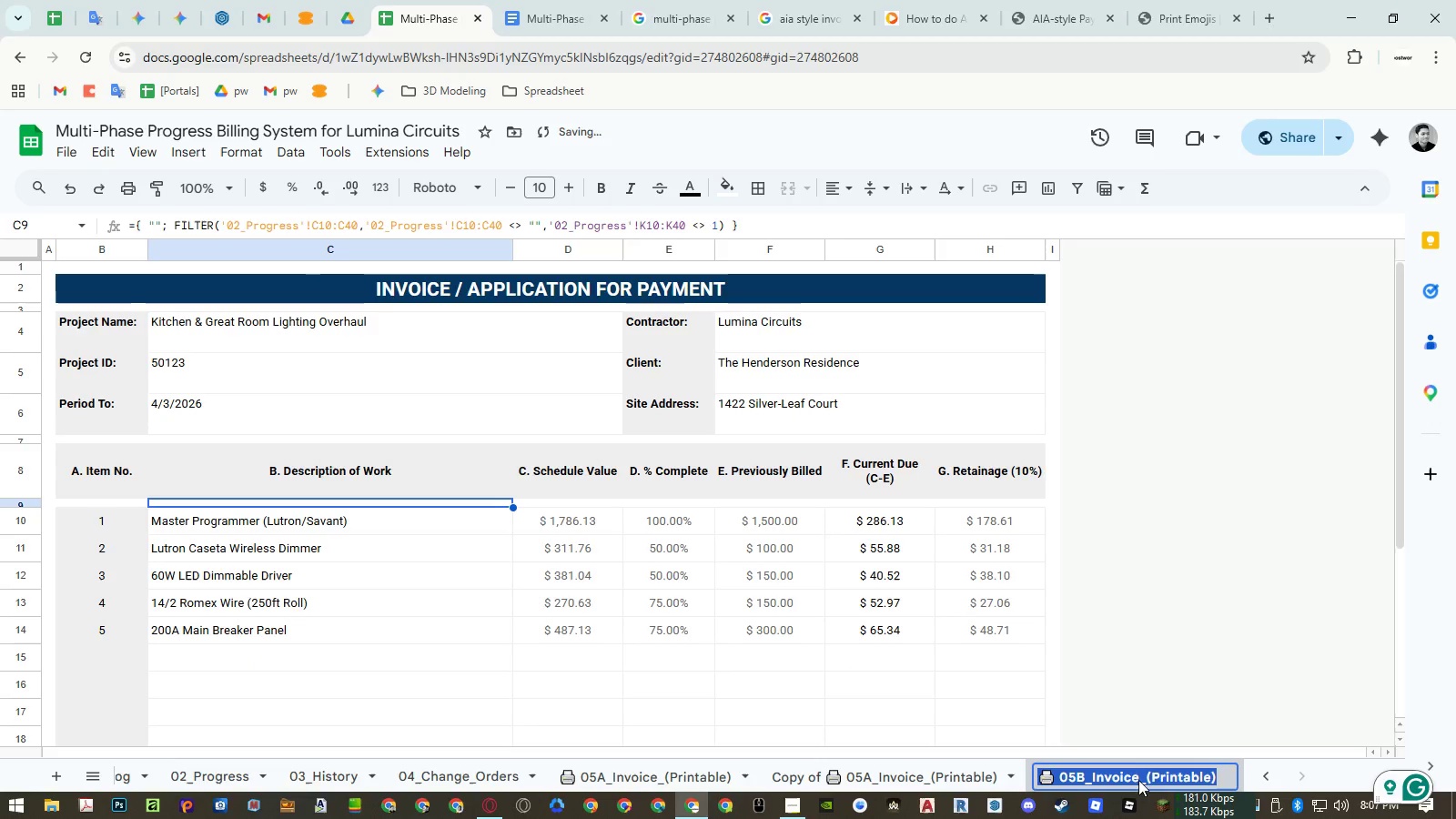 
key(Control+ControlLeft)
 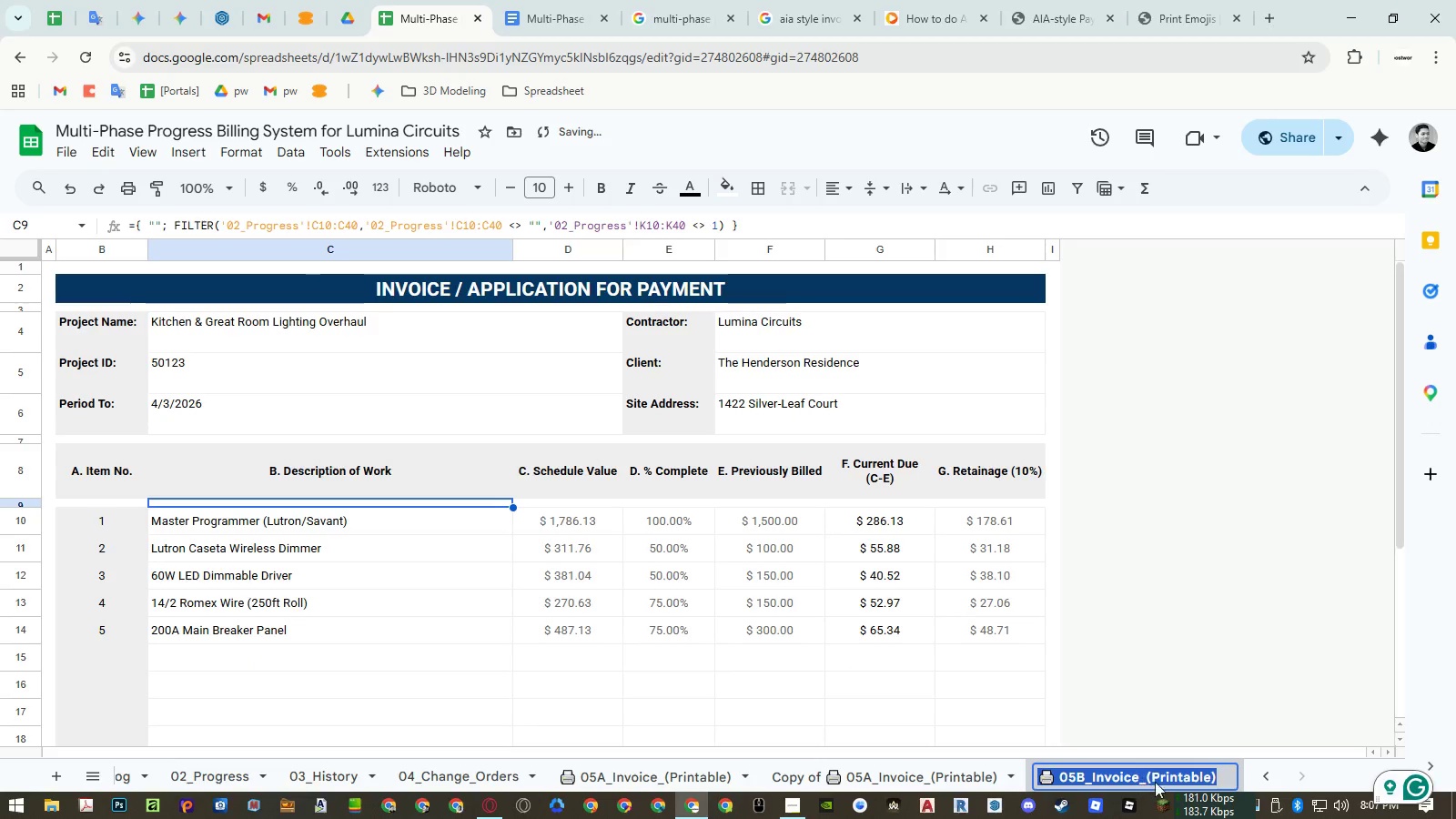 
key(Control+C)
 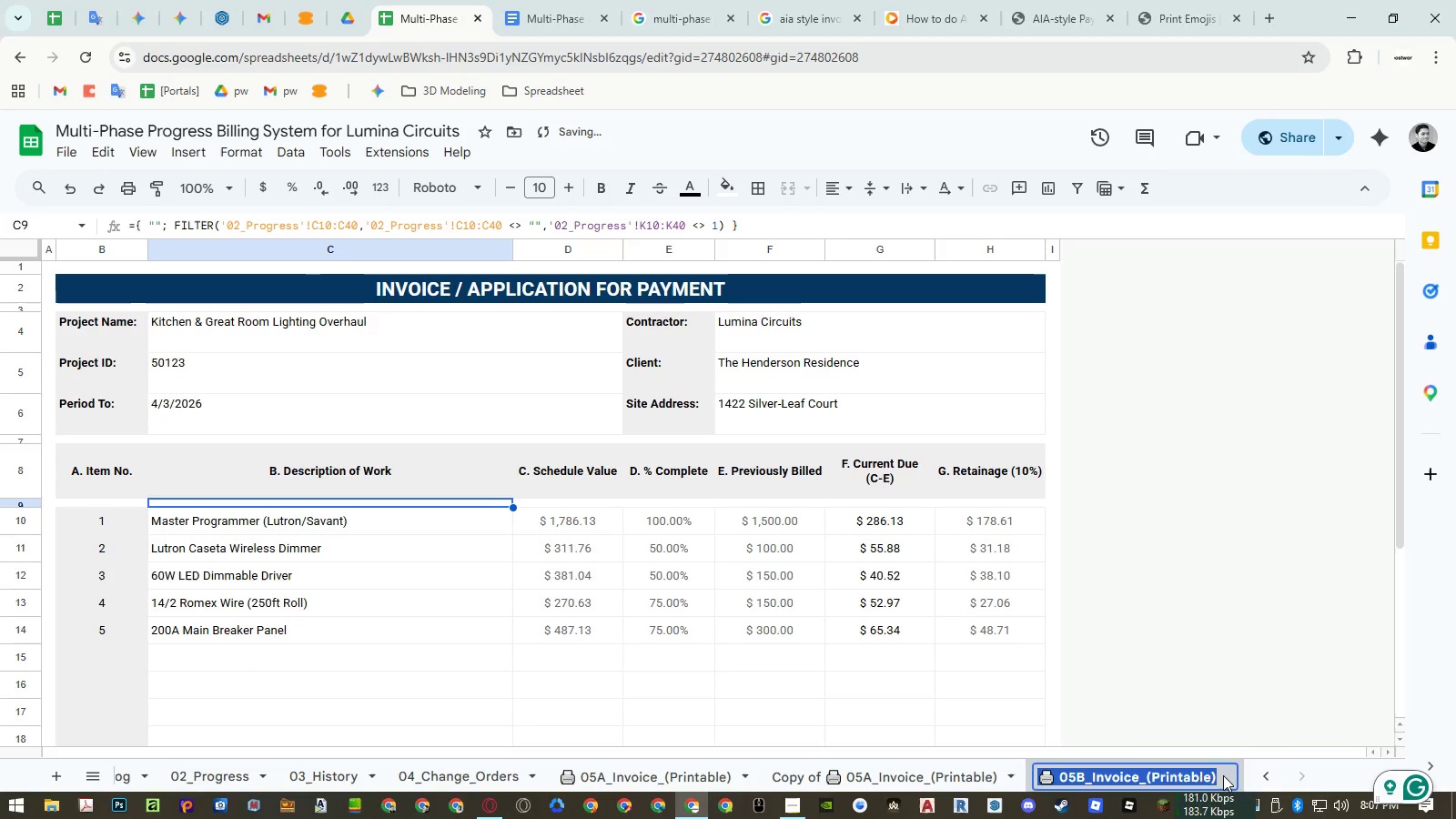 
key(Escape)
 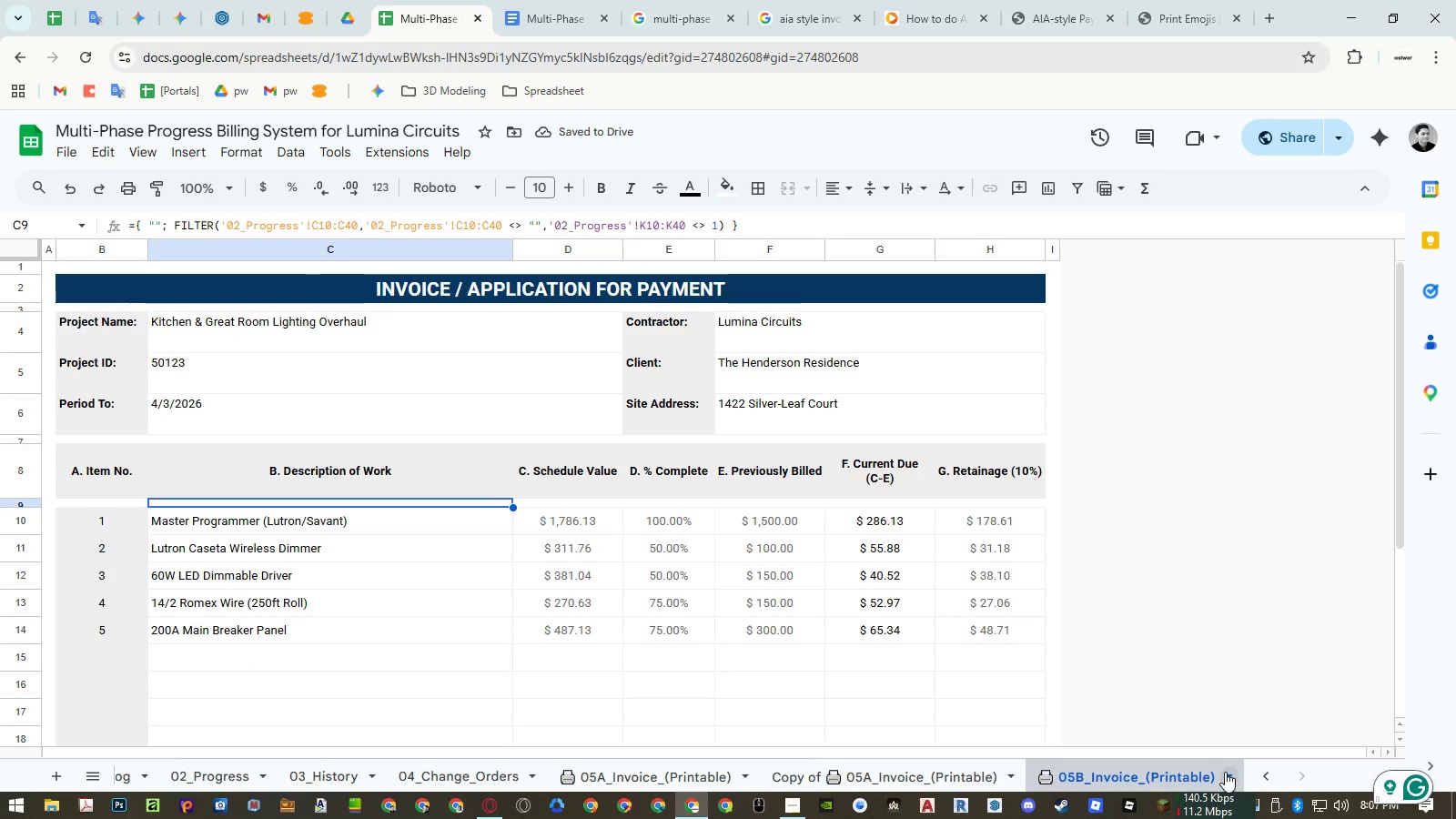 
left_click([1225, 772])
 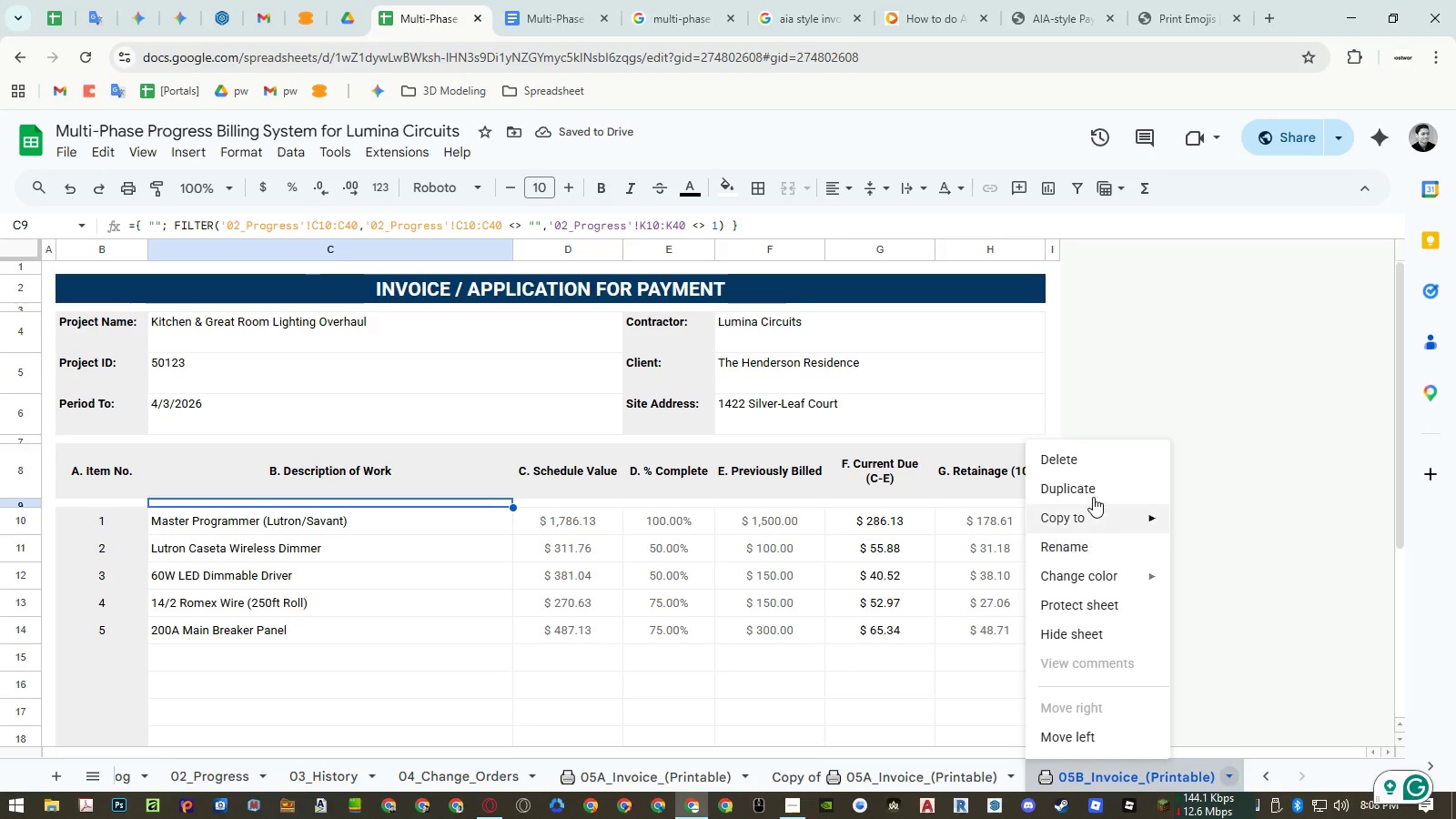 
left_click([1091, 470])
 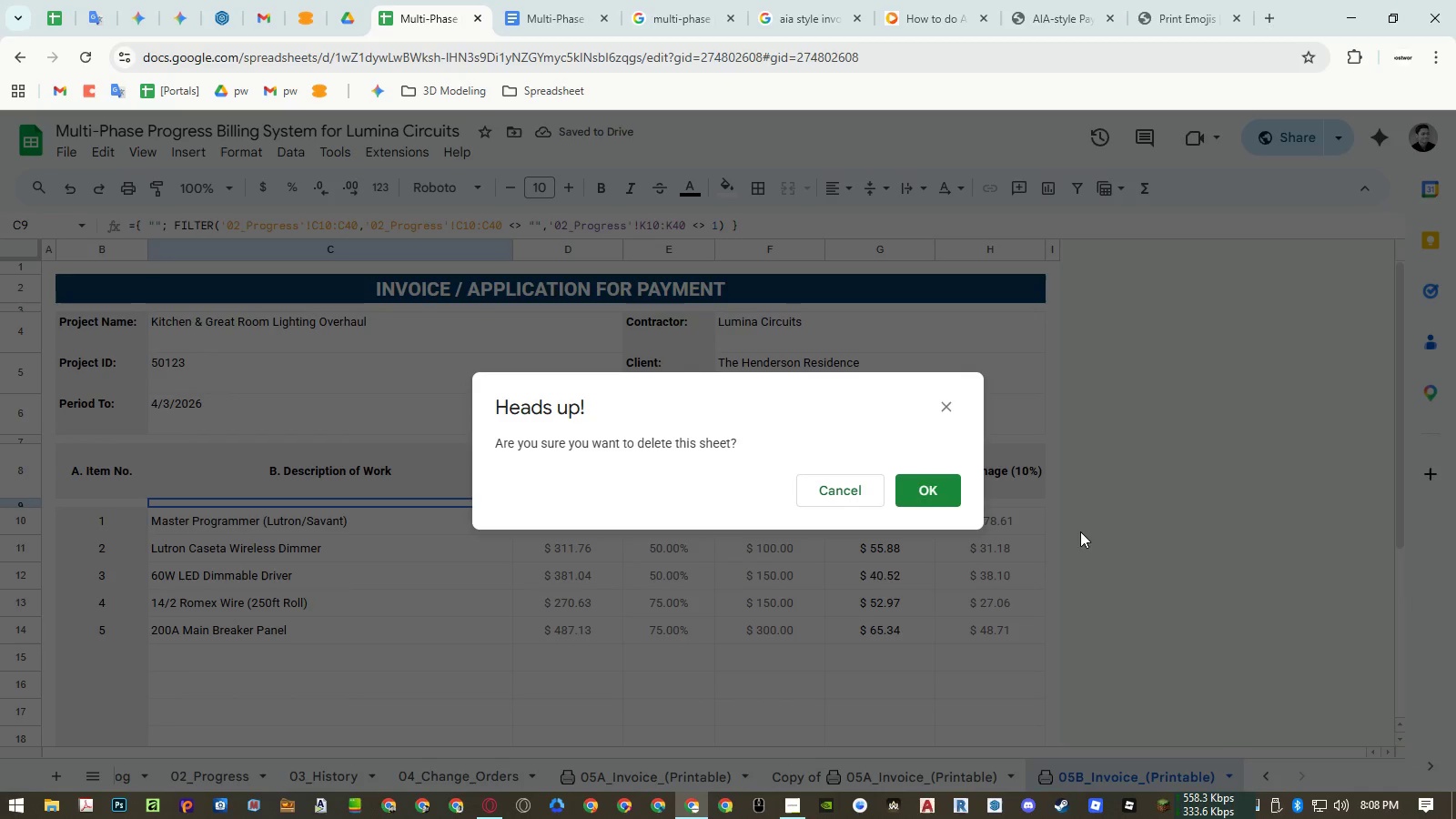 
key(Enter)
 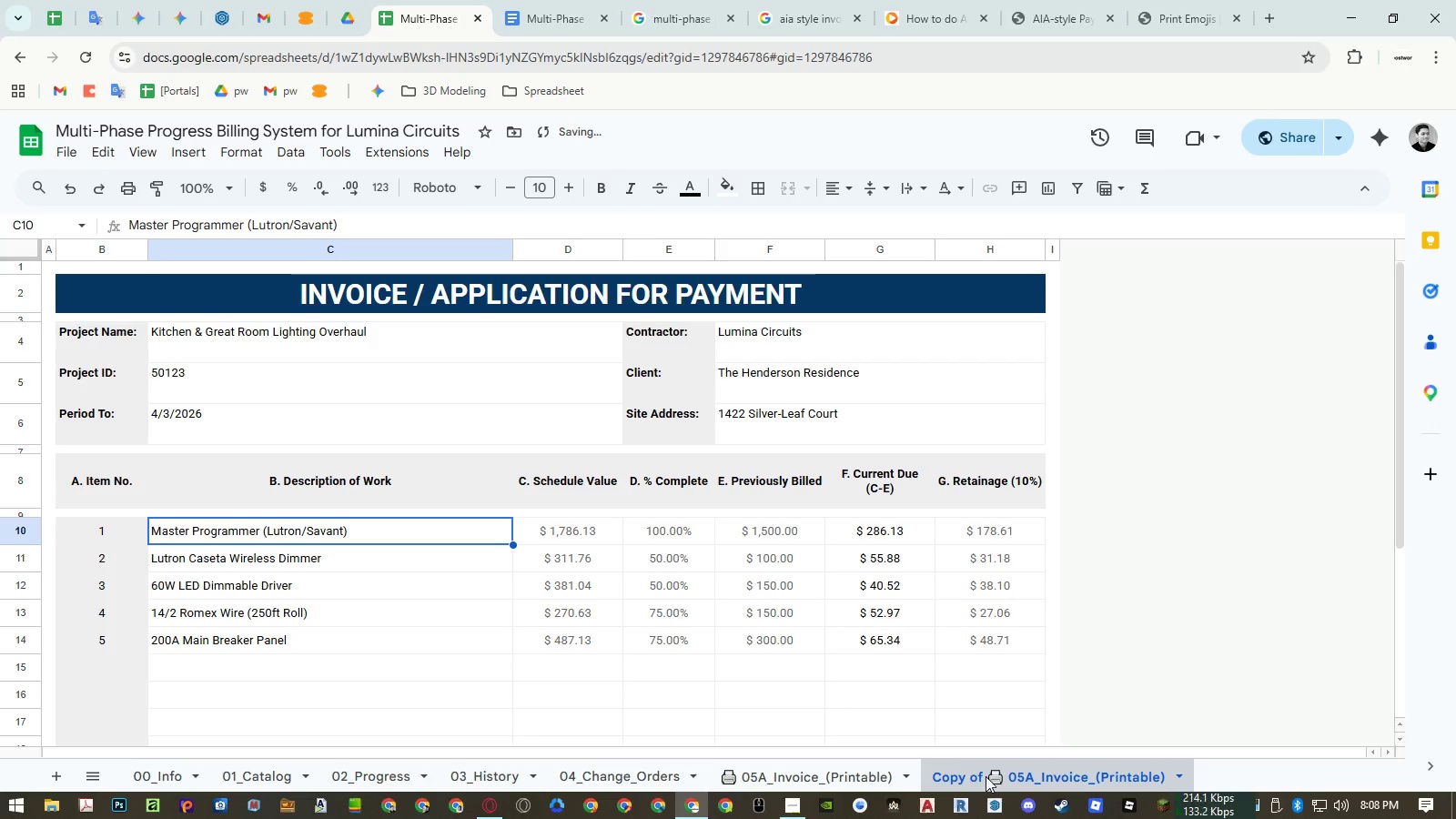 
double_click([986, 776])
 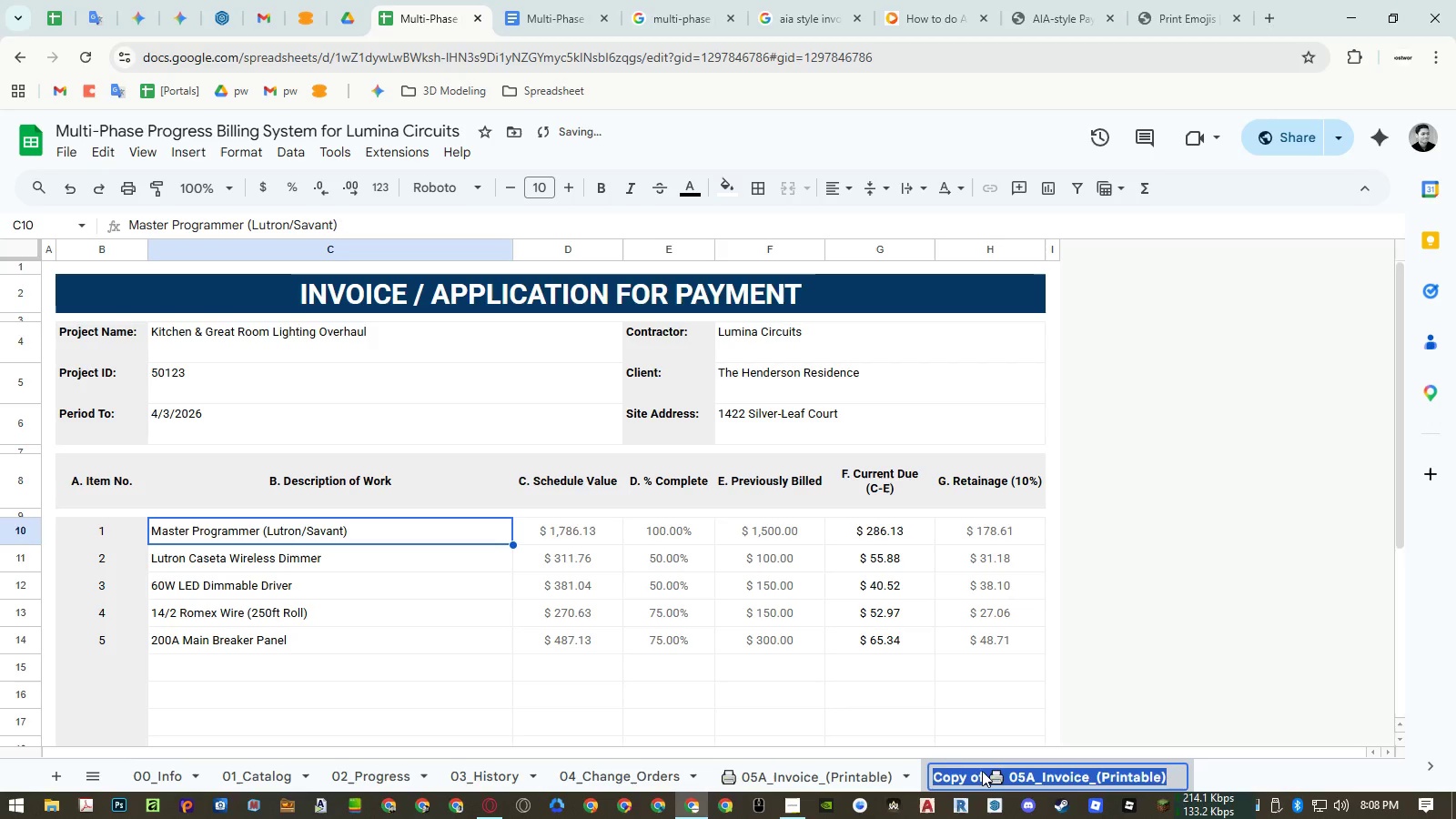 
key(Control+ControlLeft)
 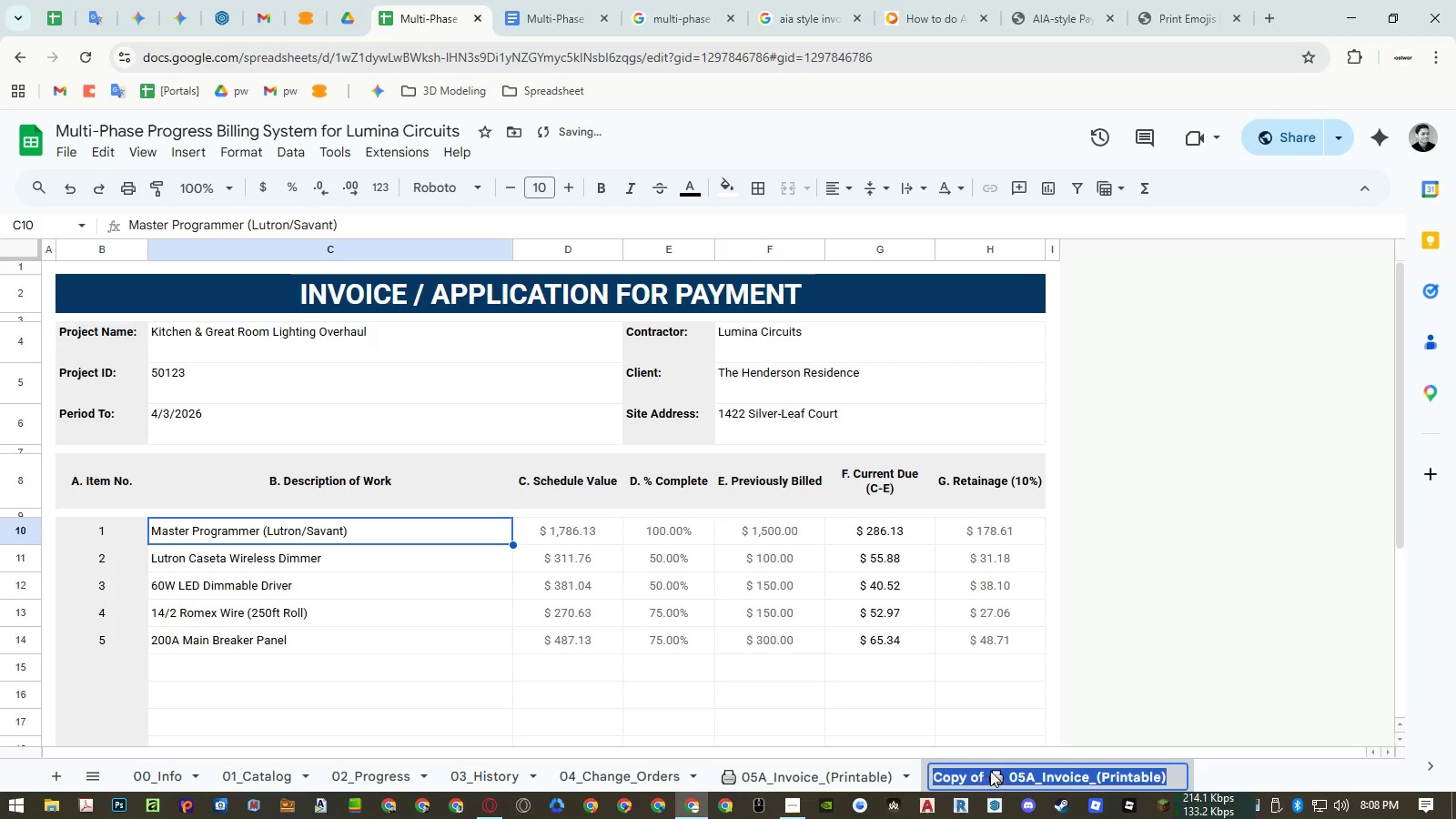 
key(Control+V)
 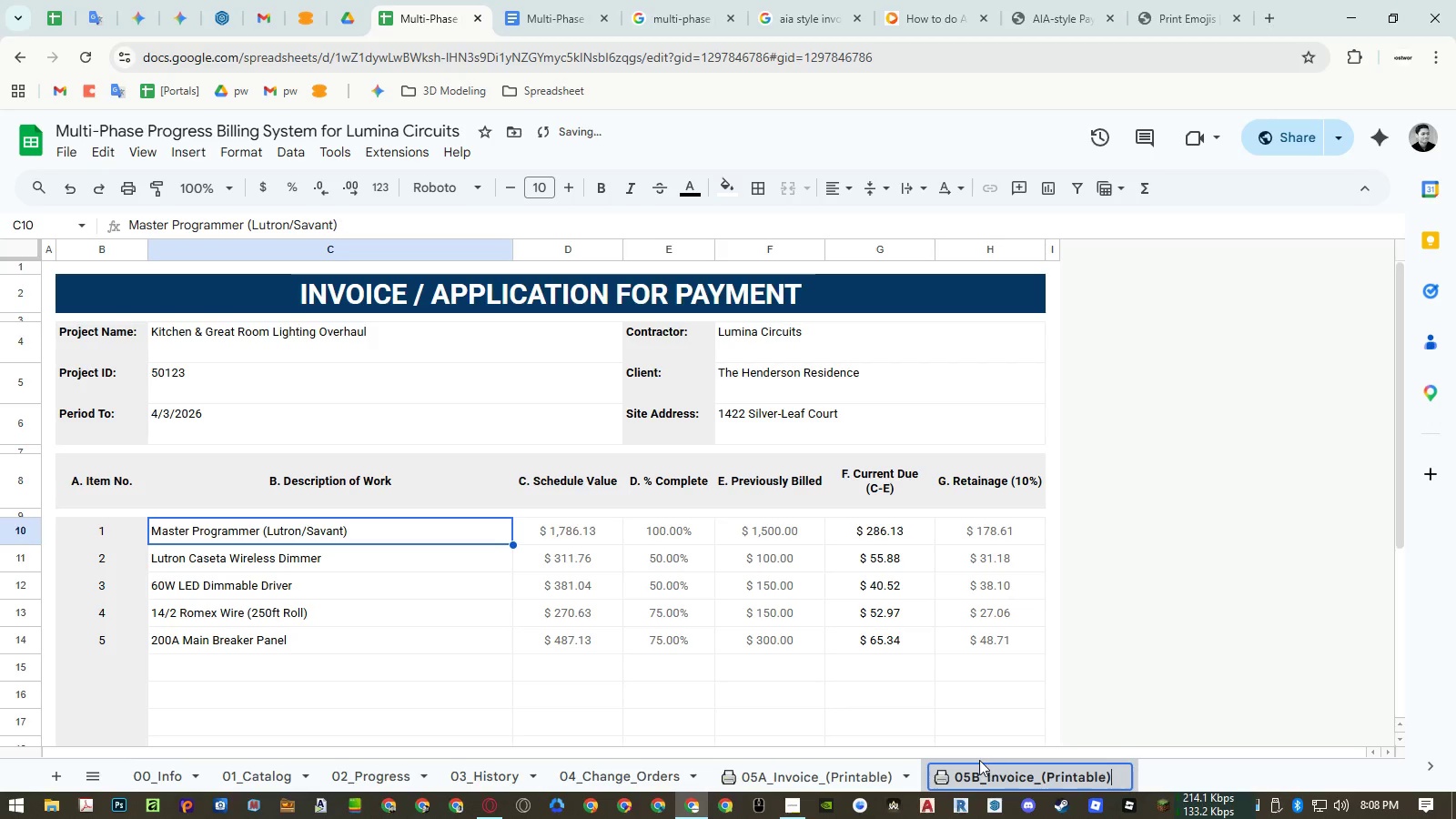 
key(Enter)
 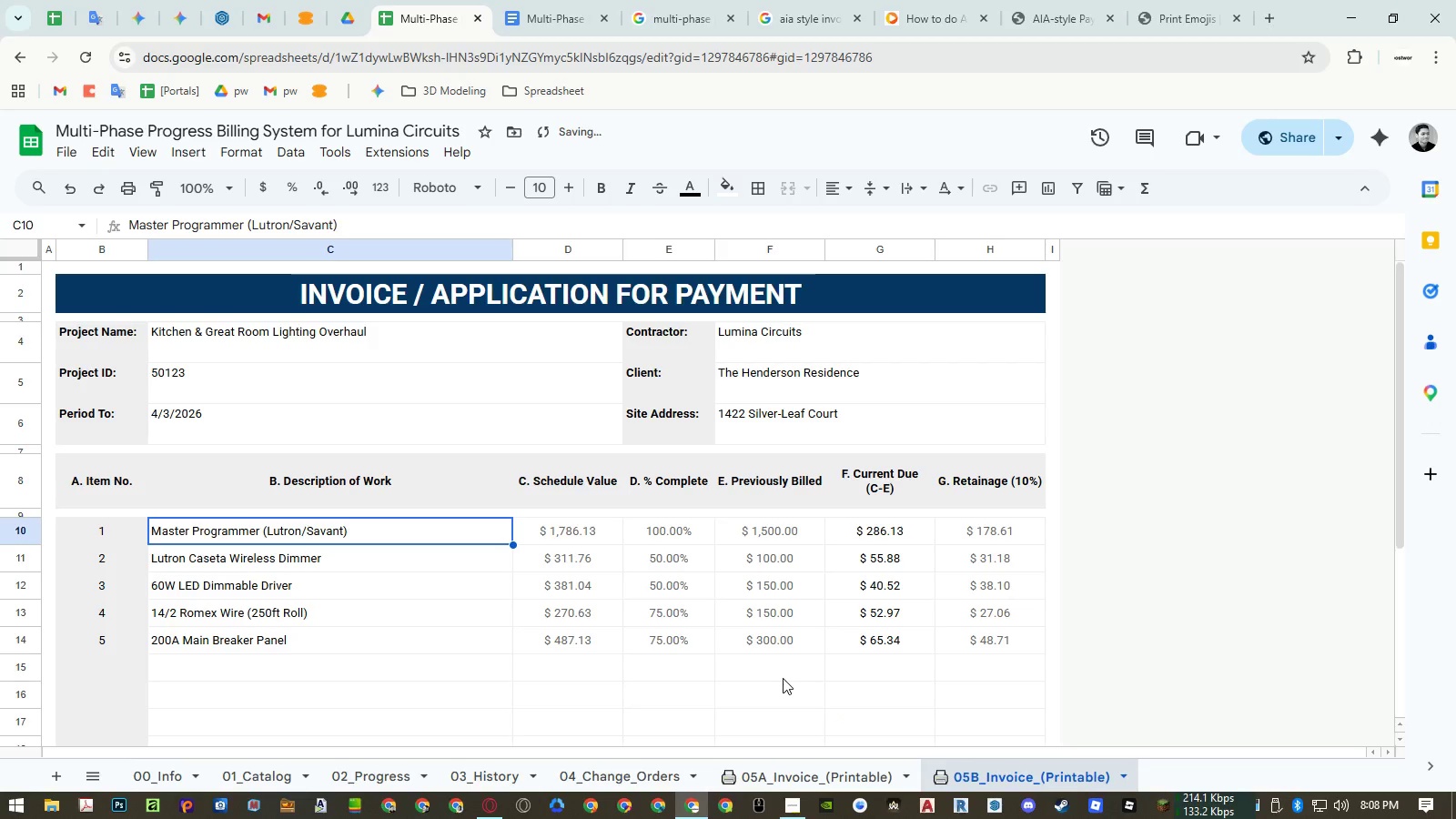 
left_click([783, 678])
 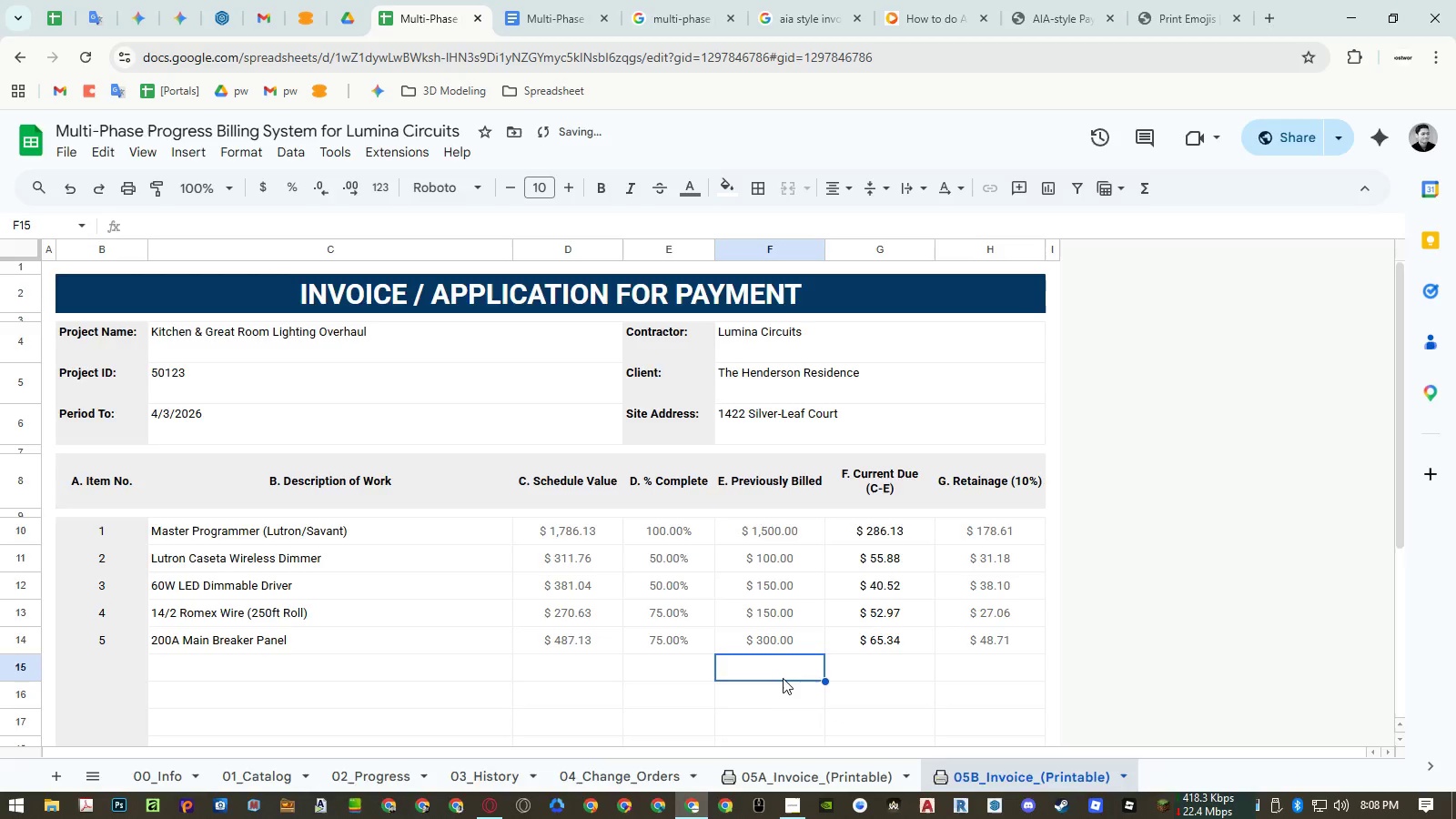 
key(Control+ControlRight)
 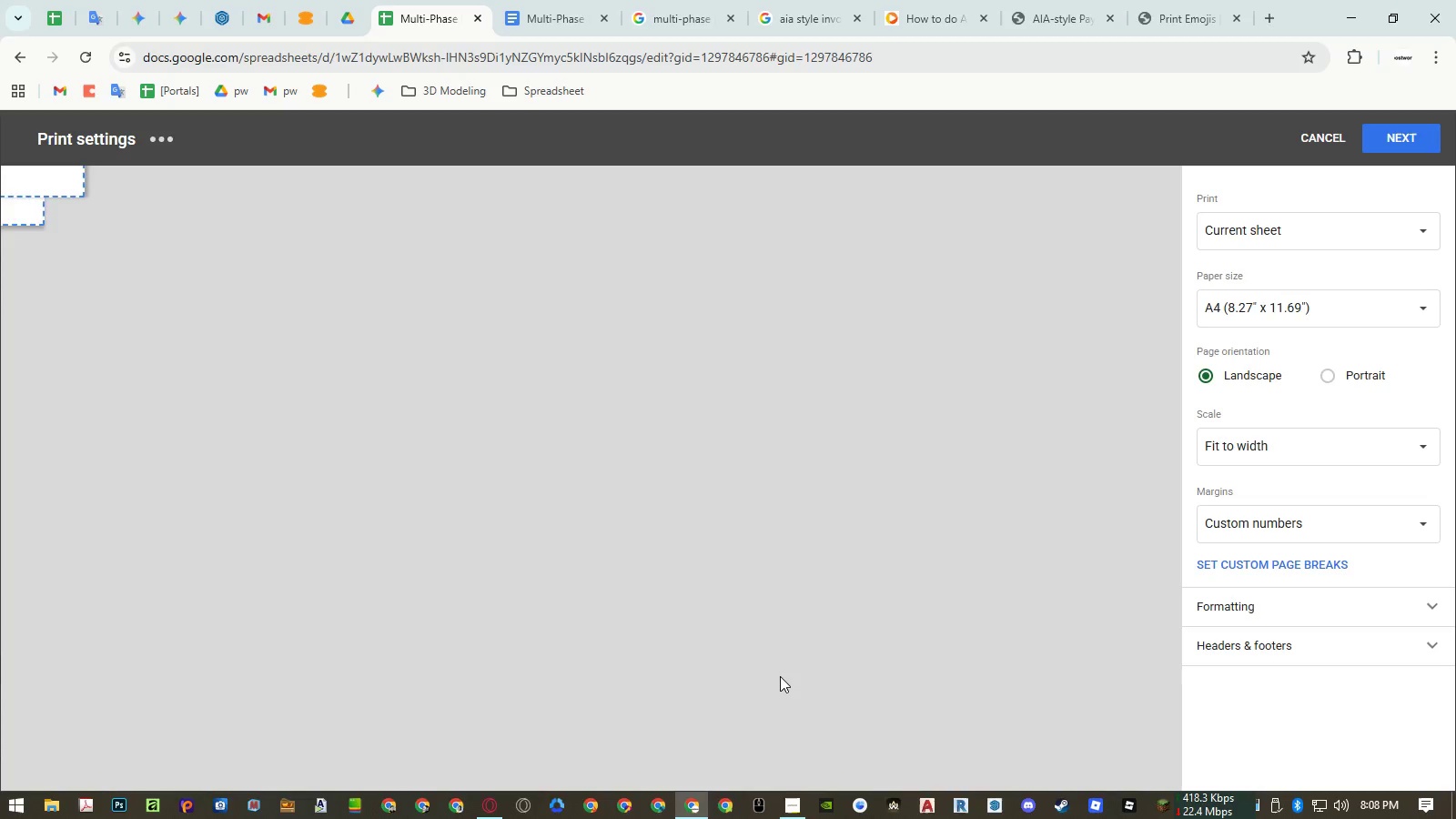 
key(Control+P)
 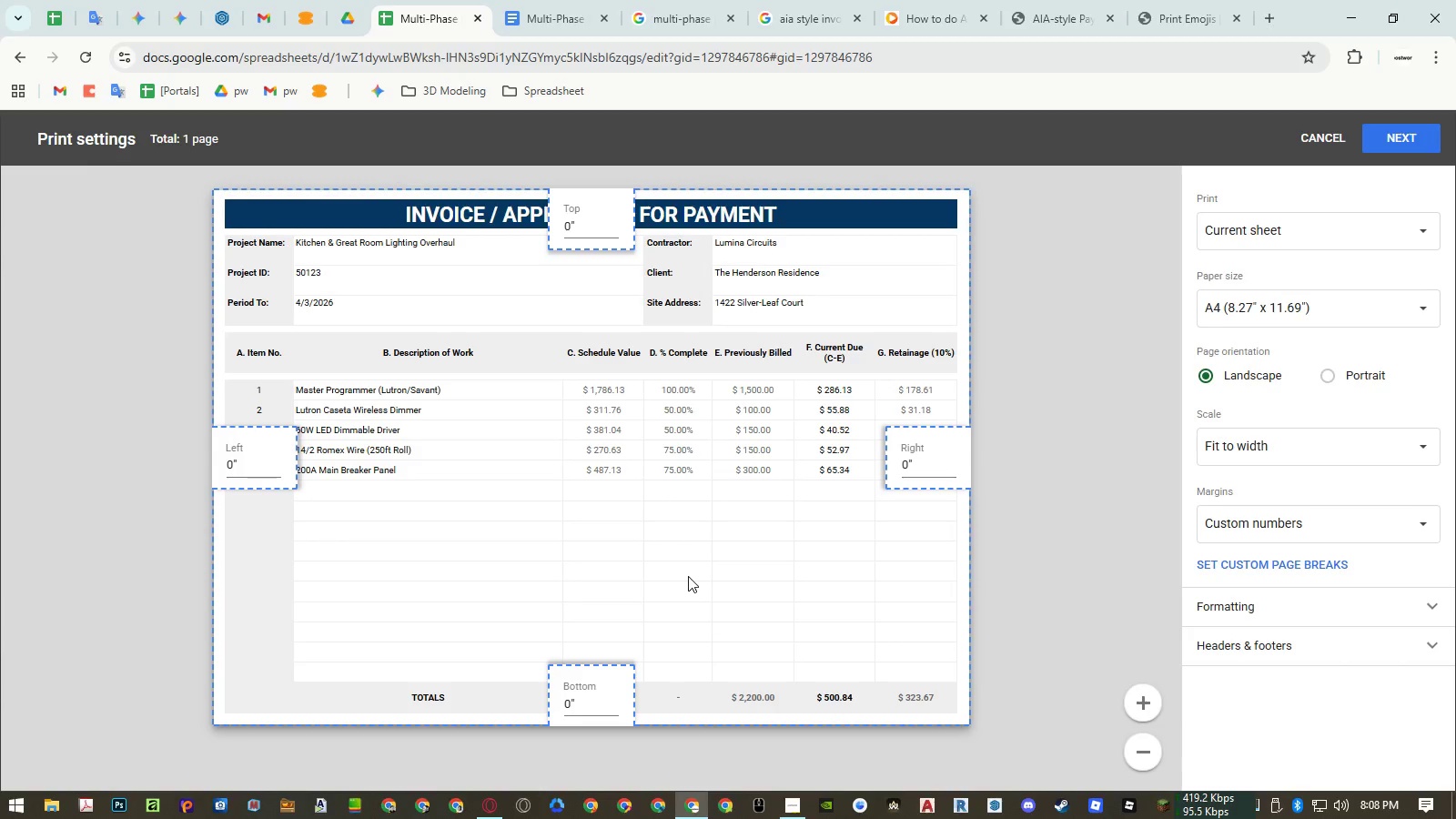 
key(Escape)
 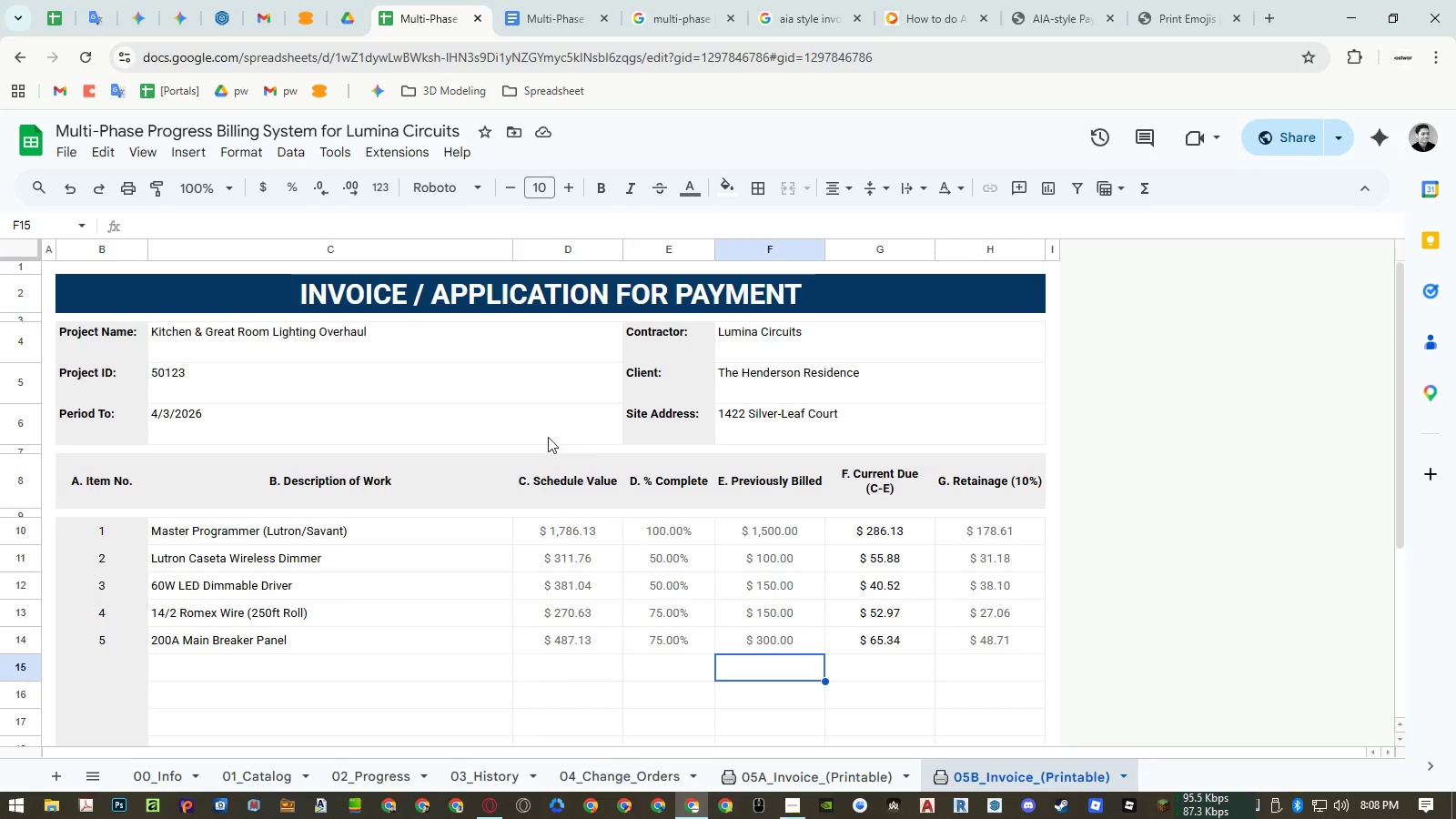 
scroll: coordinate [528, 556], scroll_direction: up, amount: 3.0
 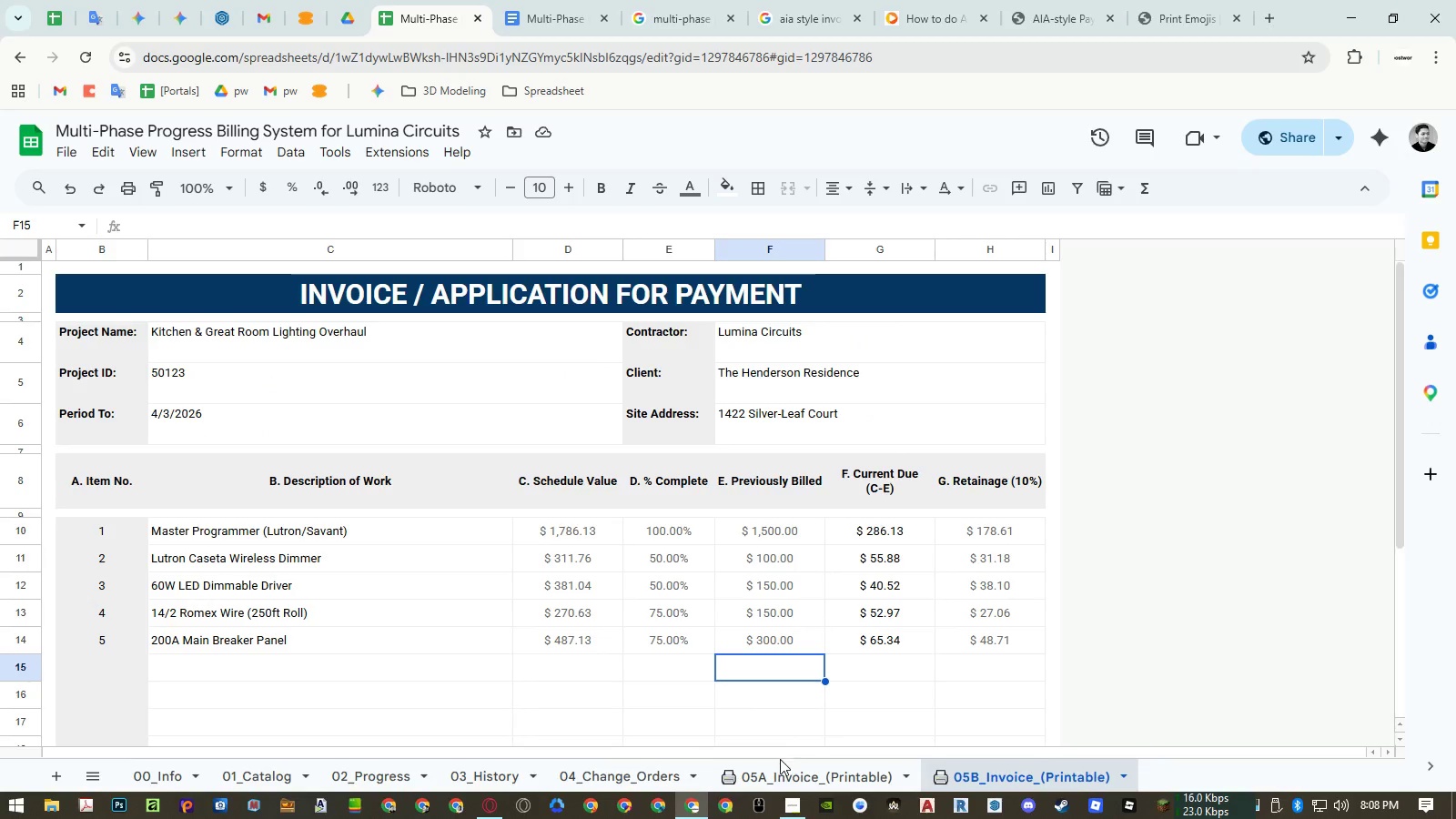 
left_click([778, 764])
 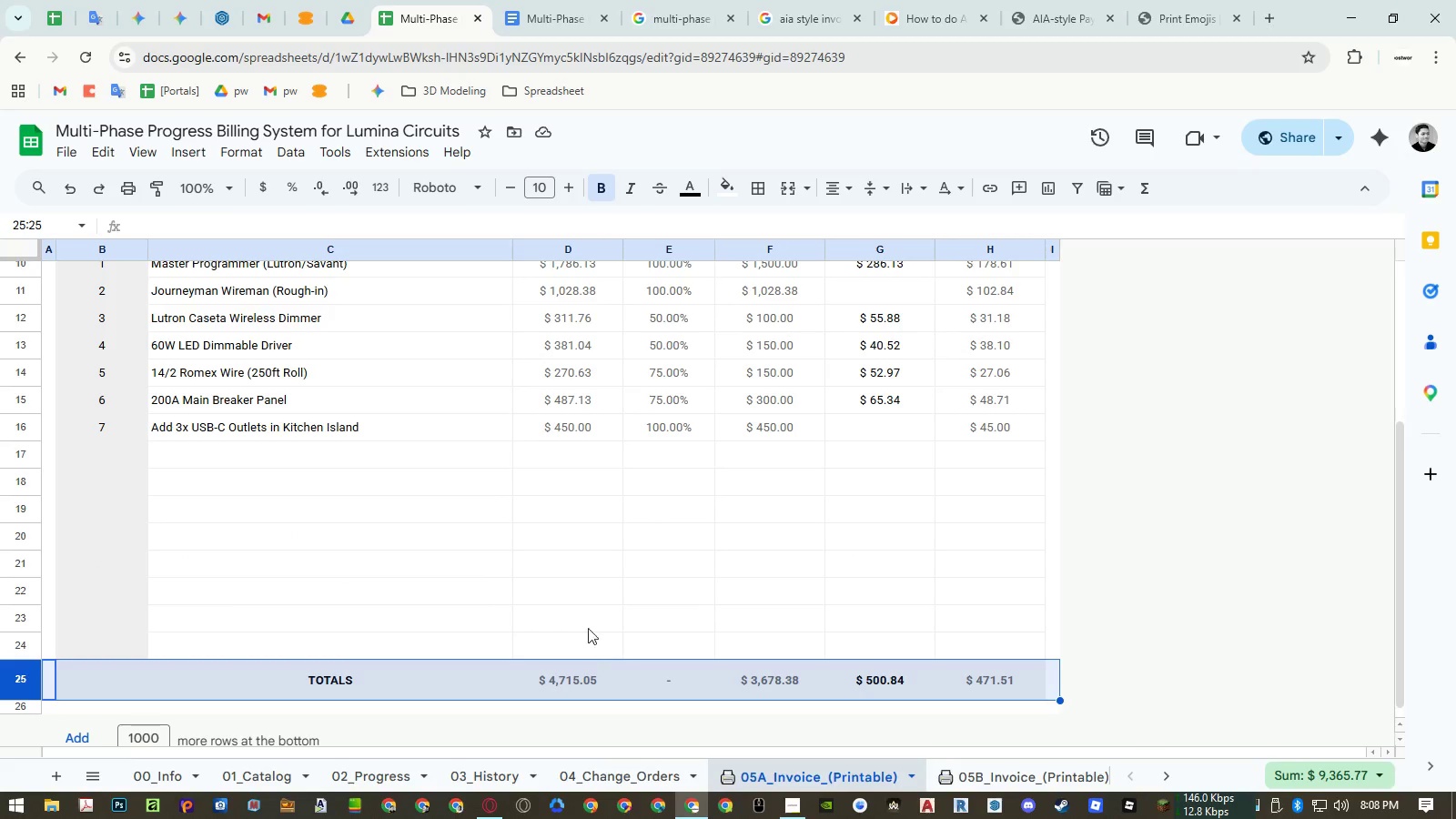 
scroll: coordinate [526, 557], scroll_direction: up, amount: 11.0
 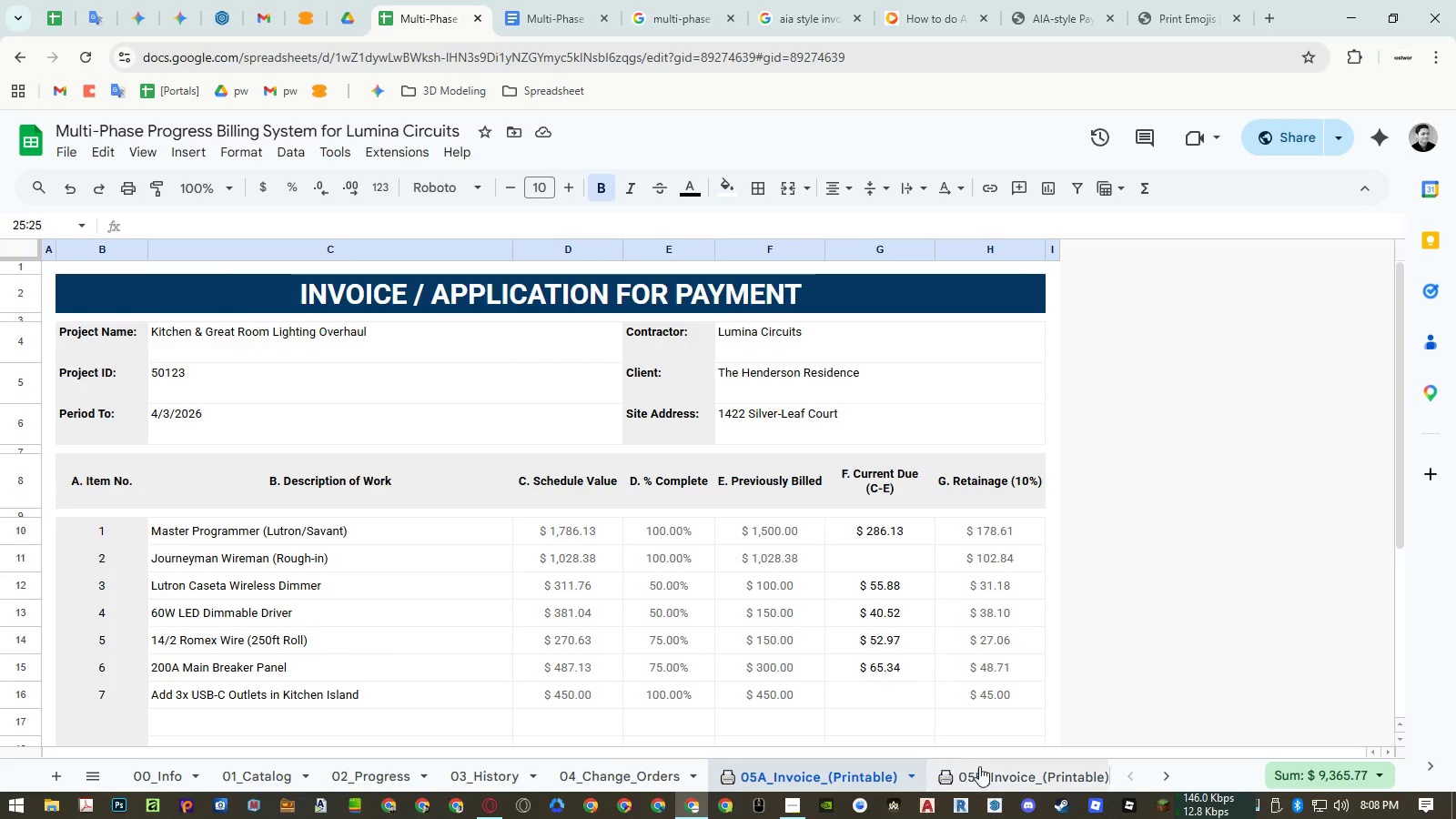 
left_click([996, 773])
 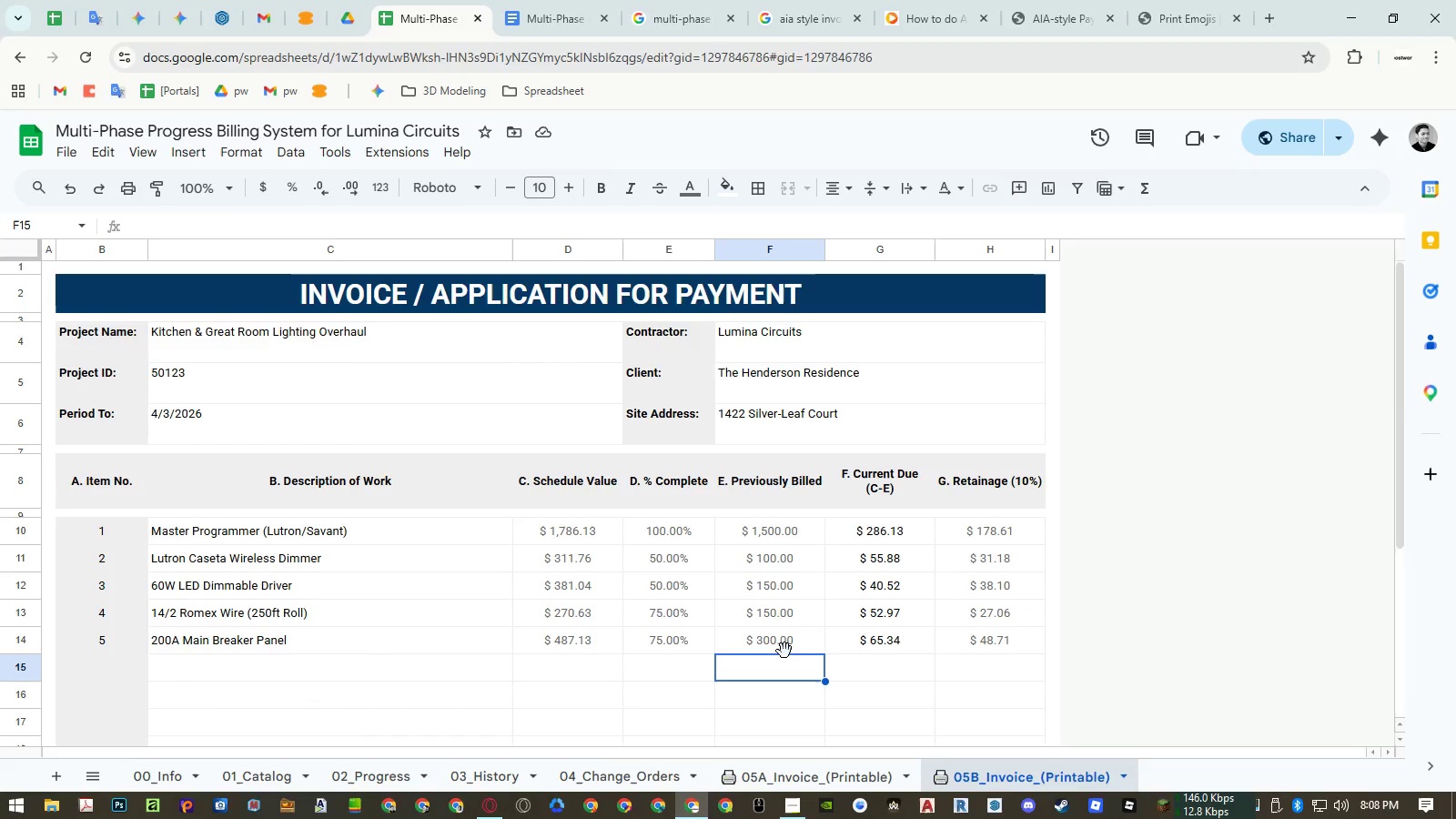 
scroll: coordinate [741, 616], scroll_direction: up, amount: 6.0
 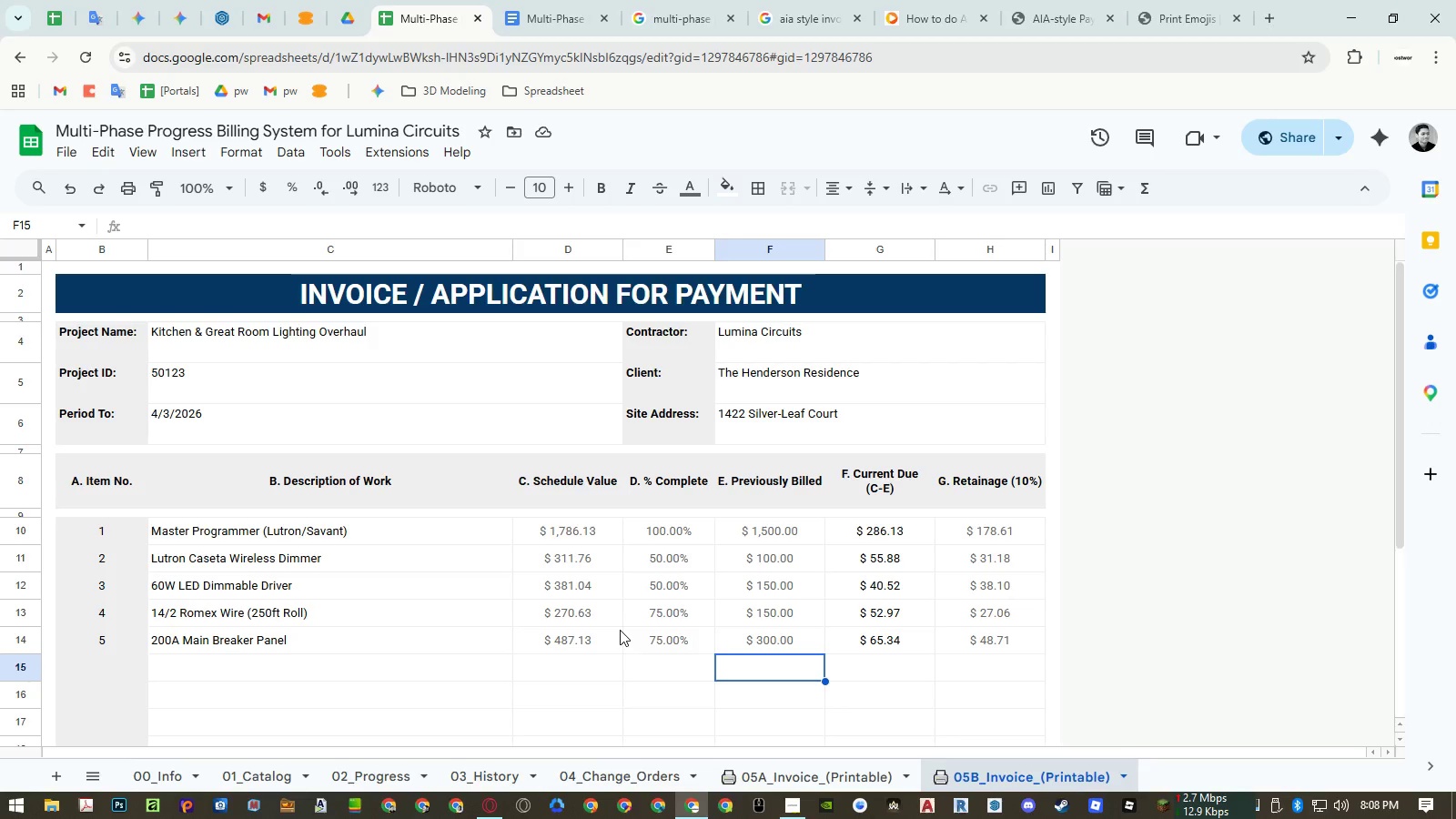 
key(Control+ControlRight)
 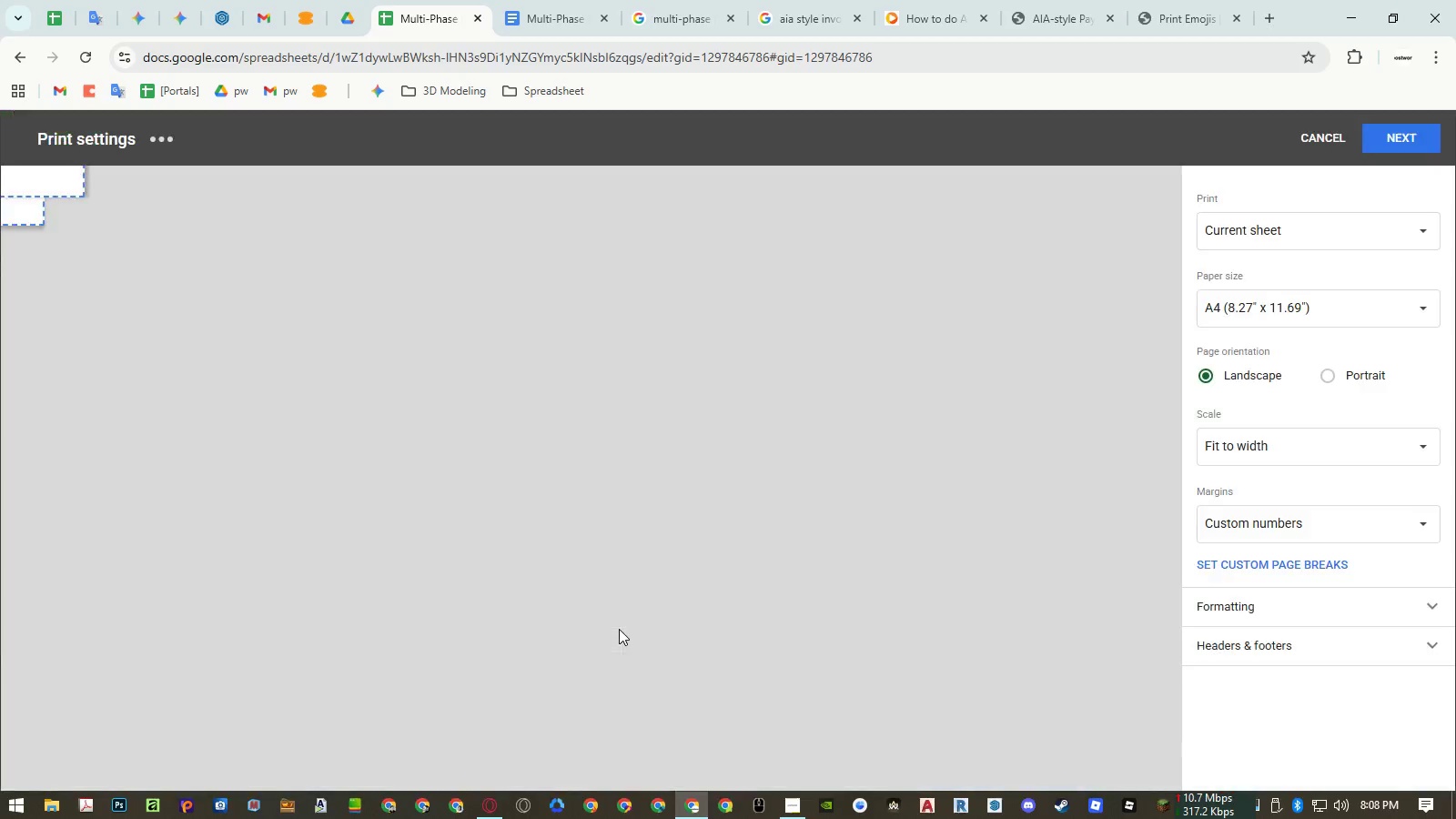 
key(Control+P)
 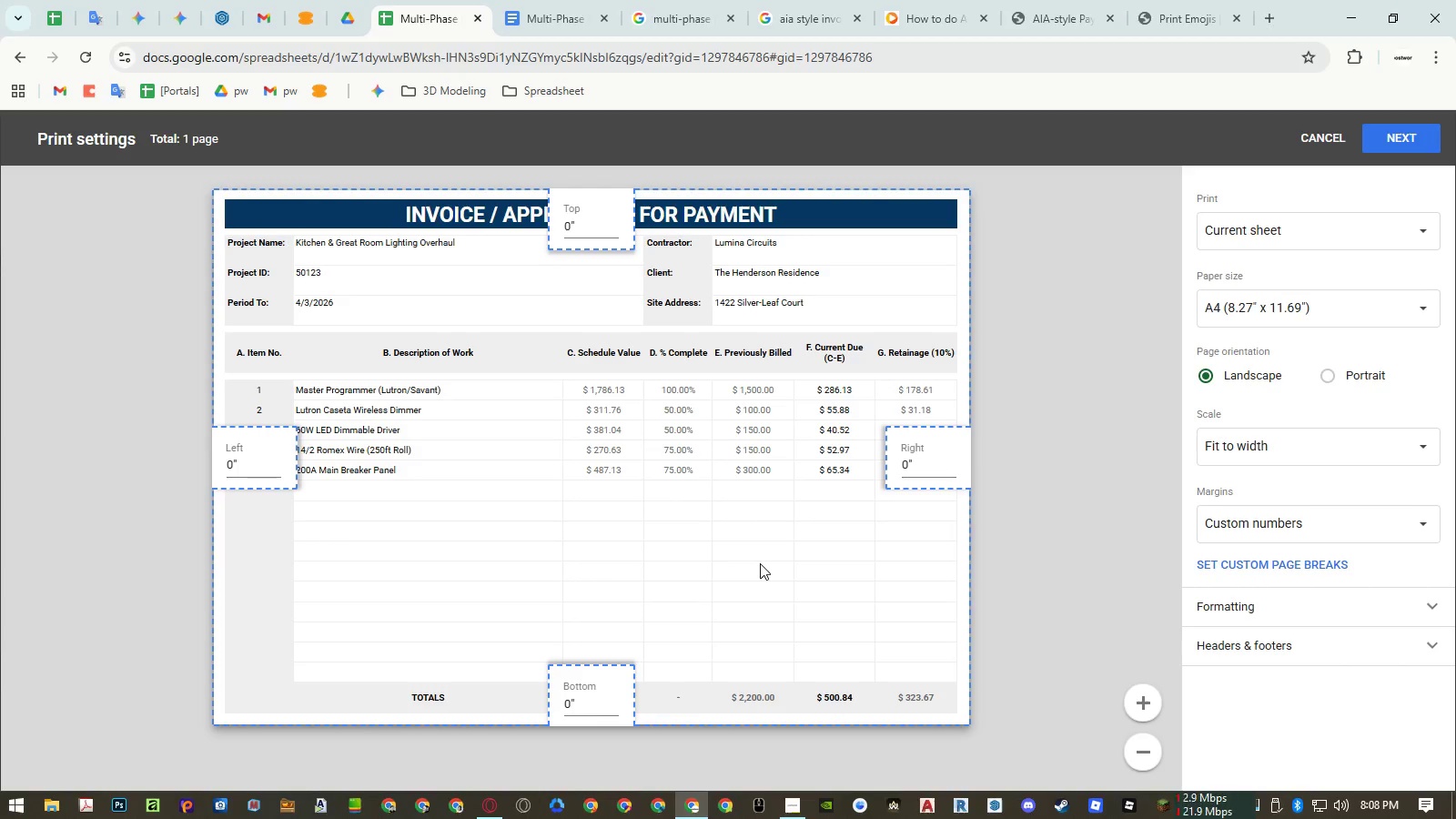 
wait(13.8)
 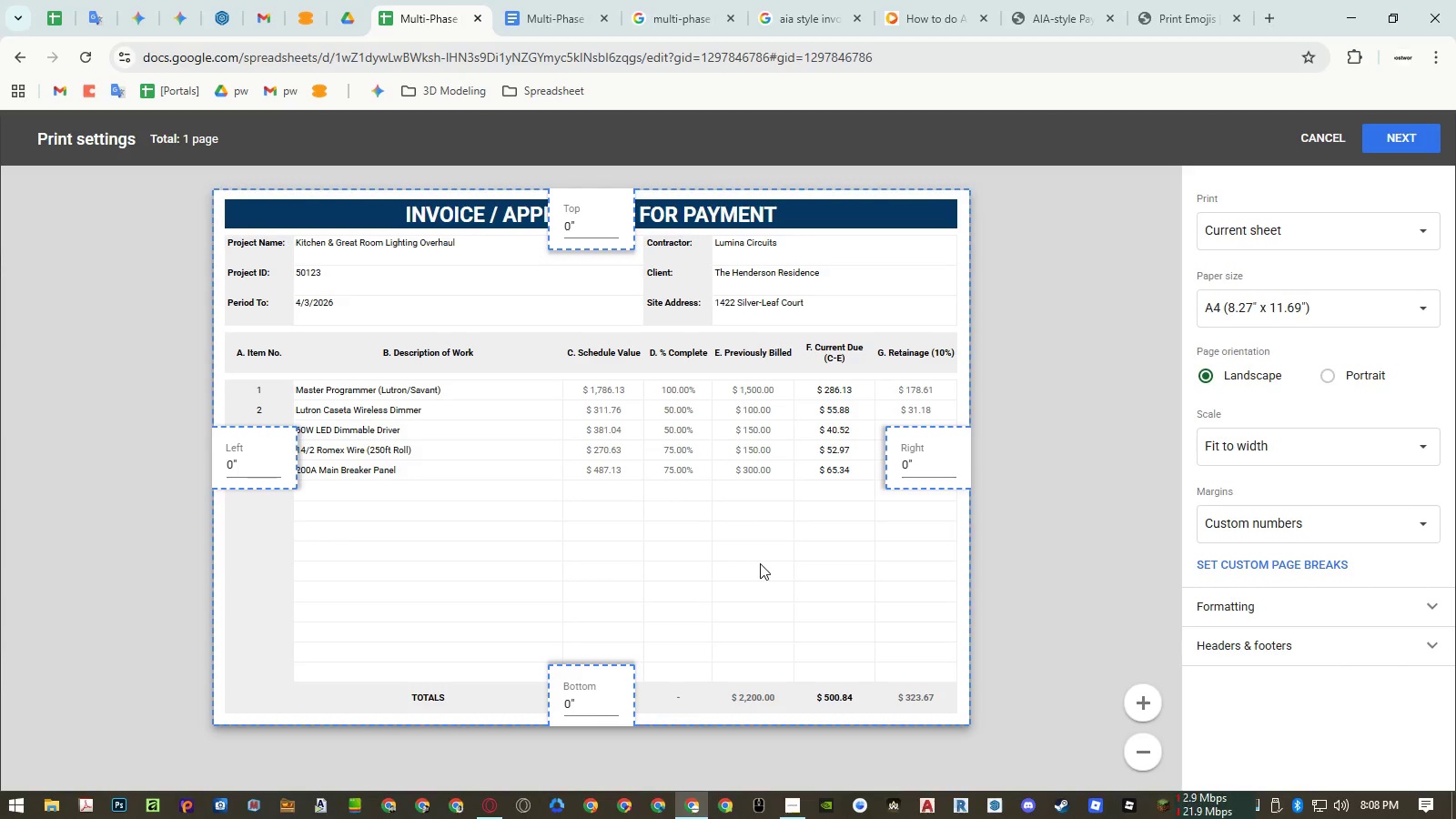 
key(Escape)
 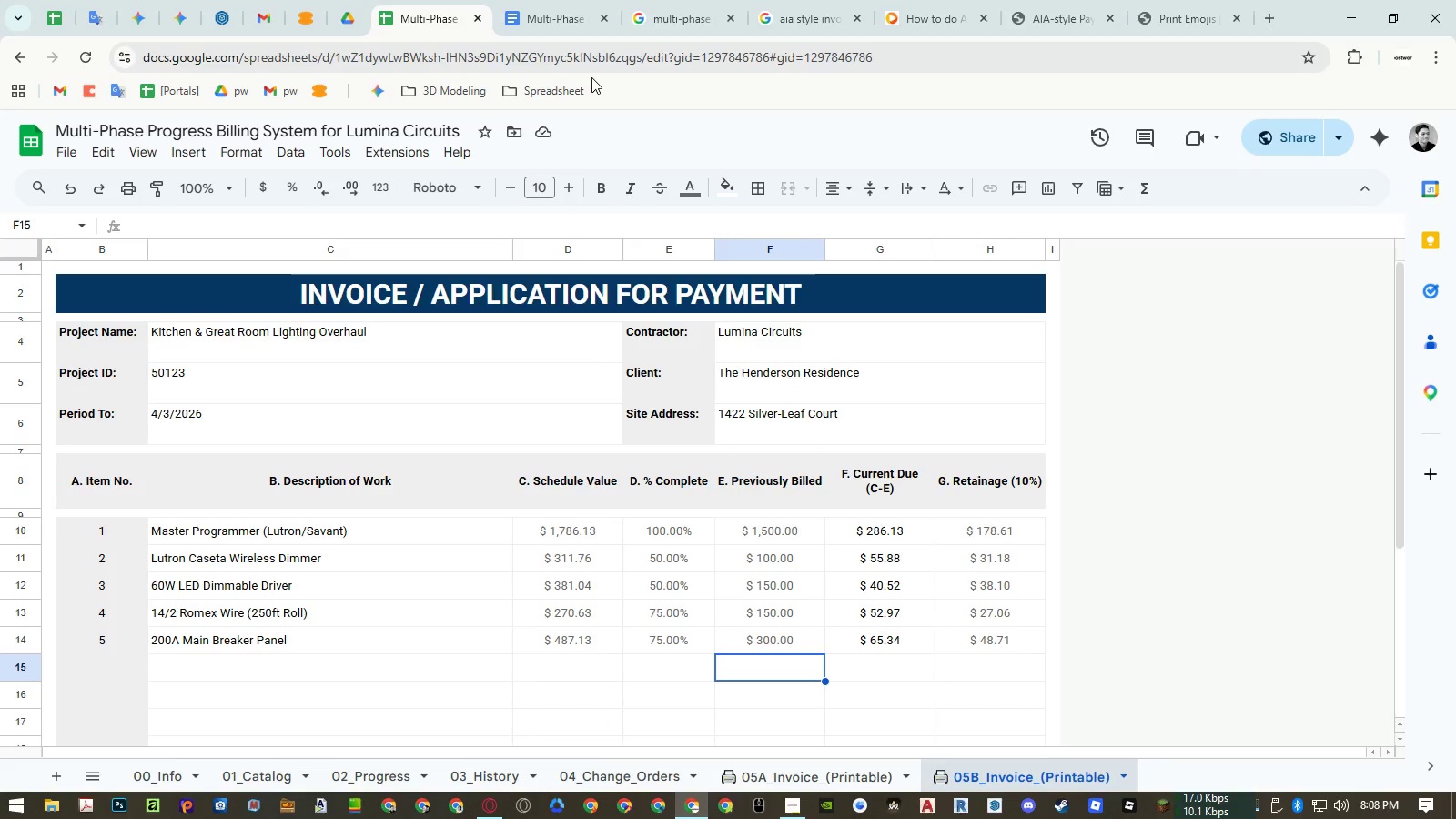 
wait(6.14)
 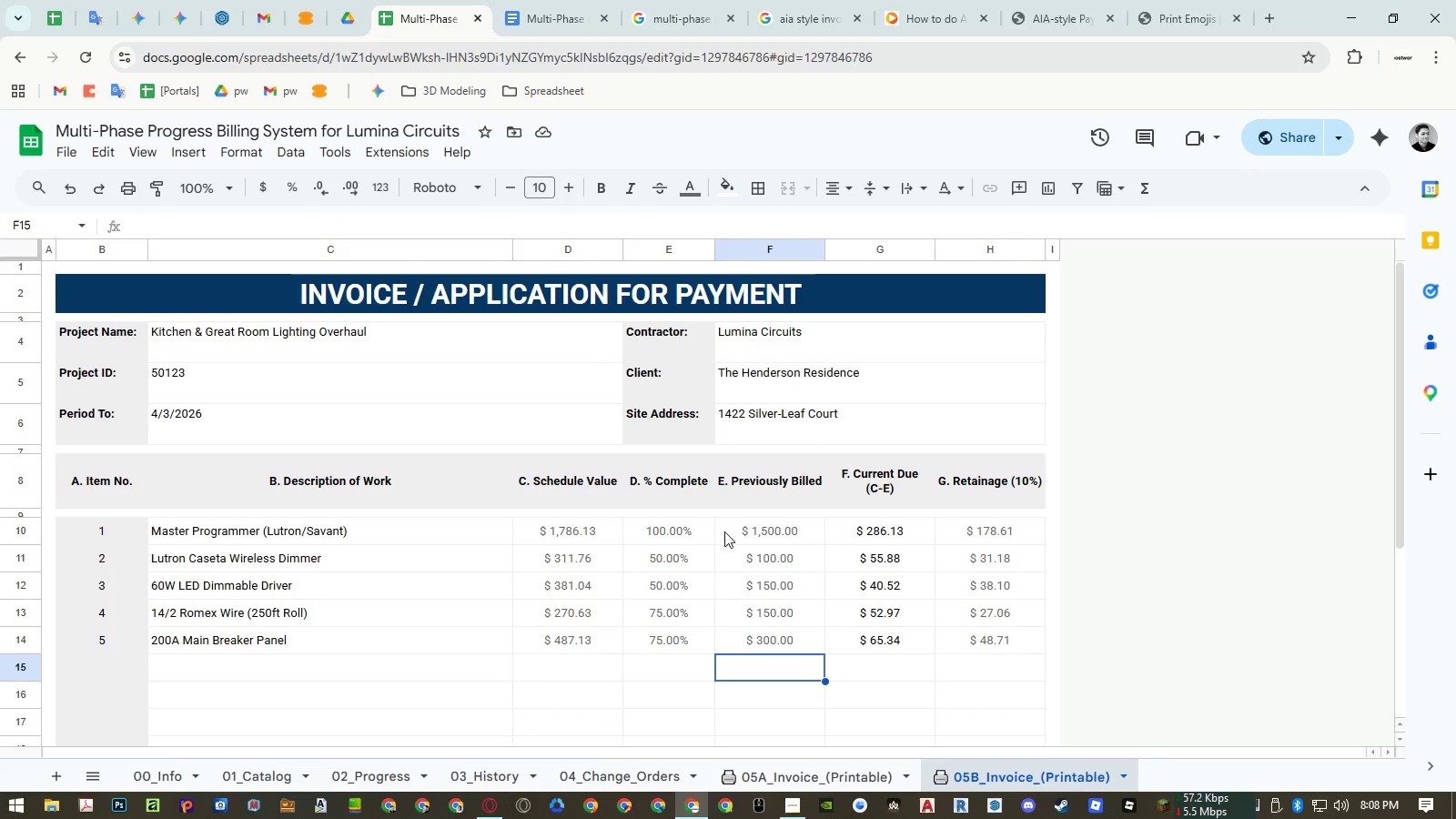 
mouse_move([676, 777])
 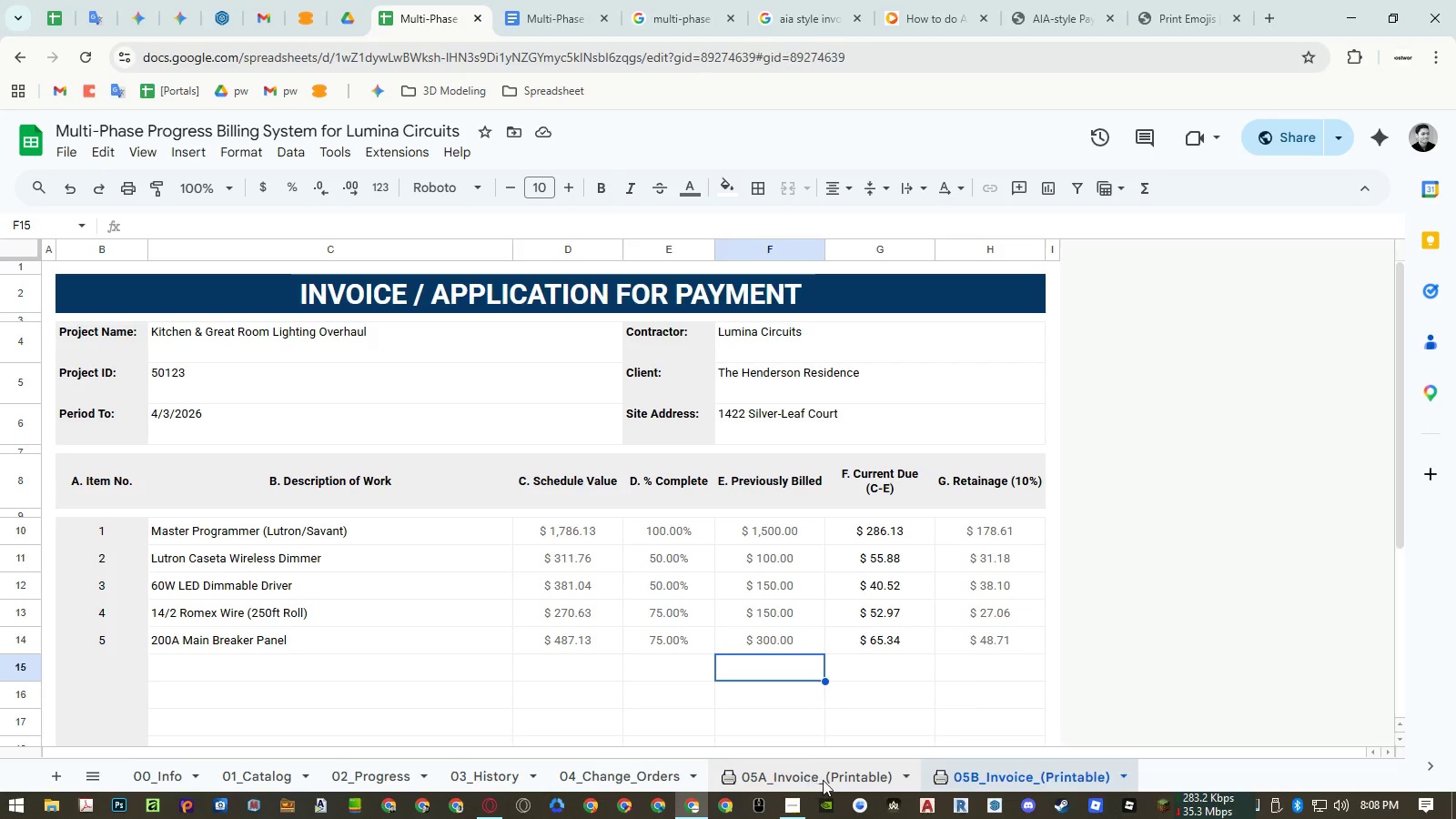 
double_click([823, 780])
 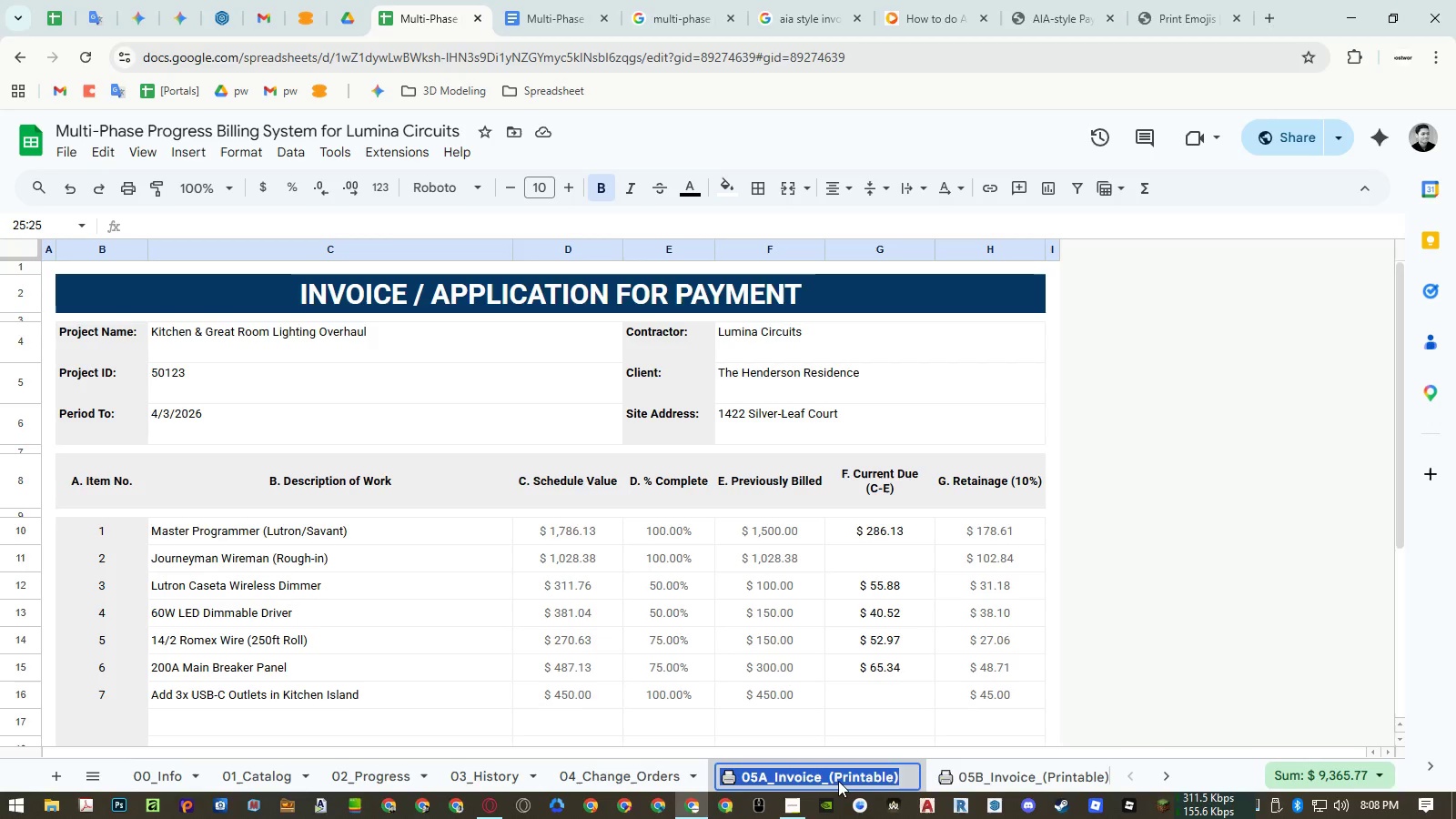 
triple_click([839, 781])
 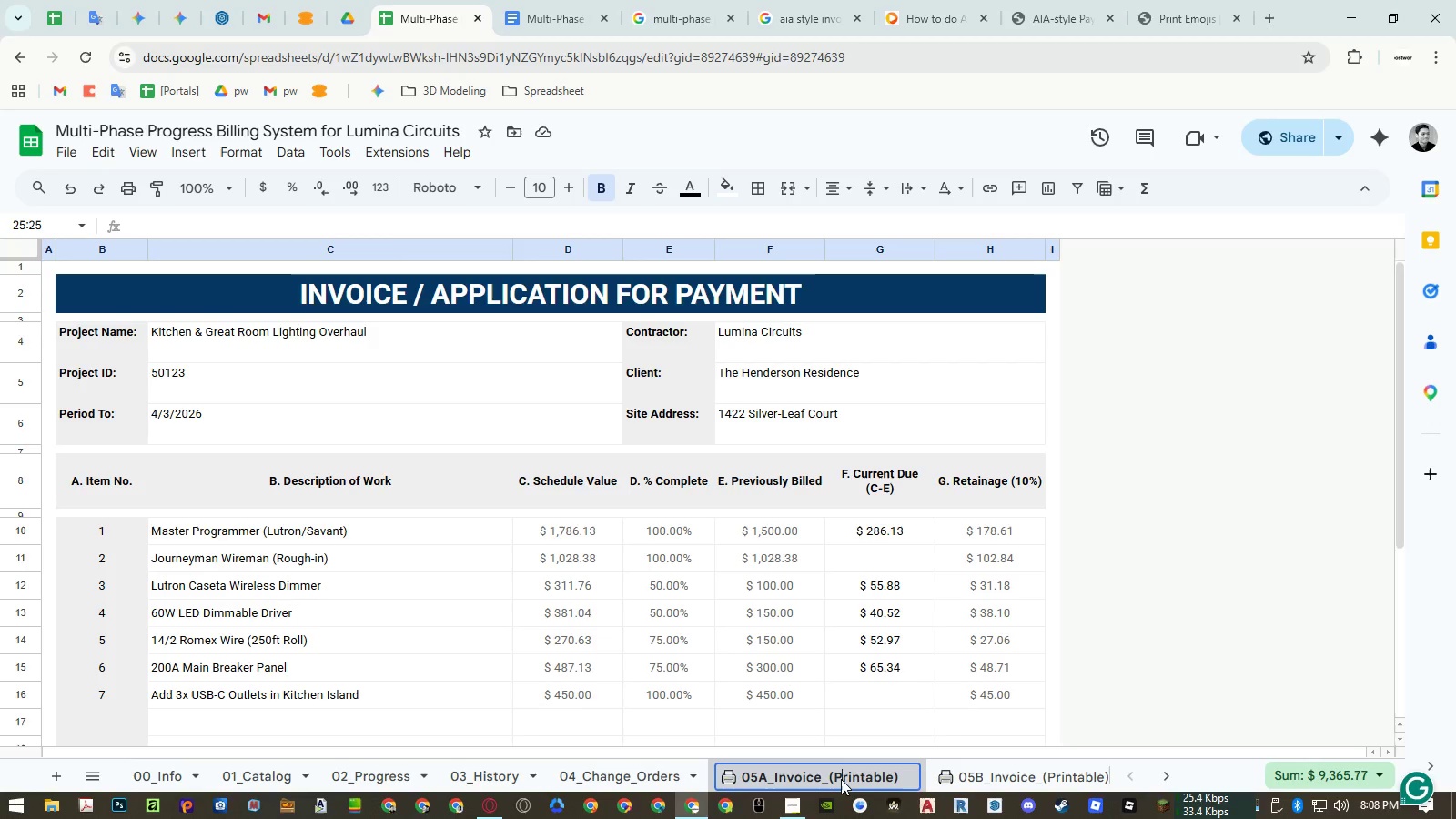 
left_click_drag(start_coordinate=[834, 779], to_coordinate=[895, 777])
 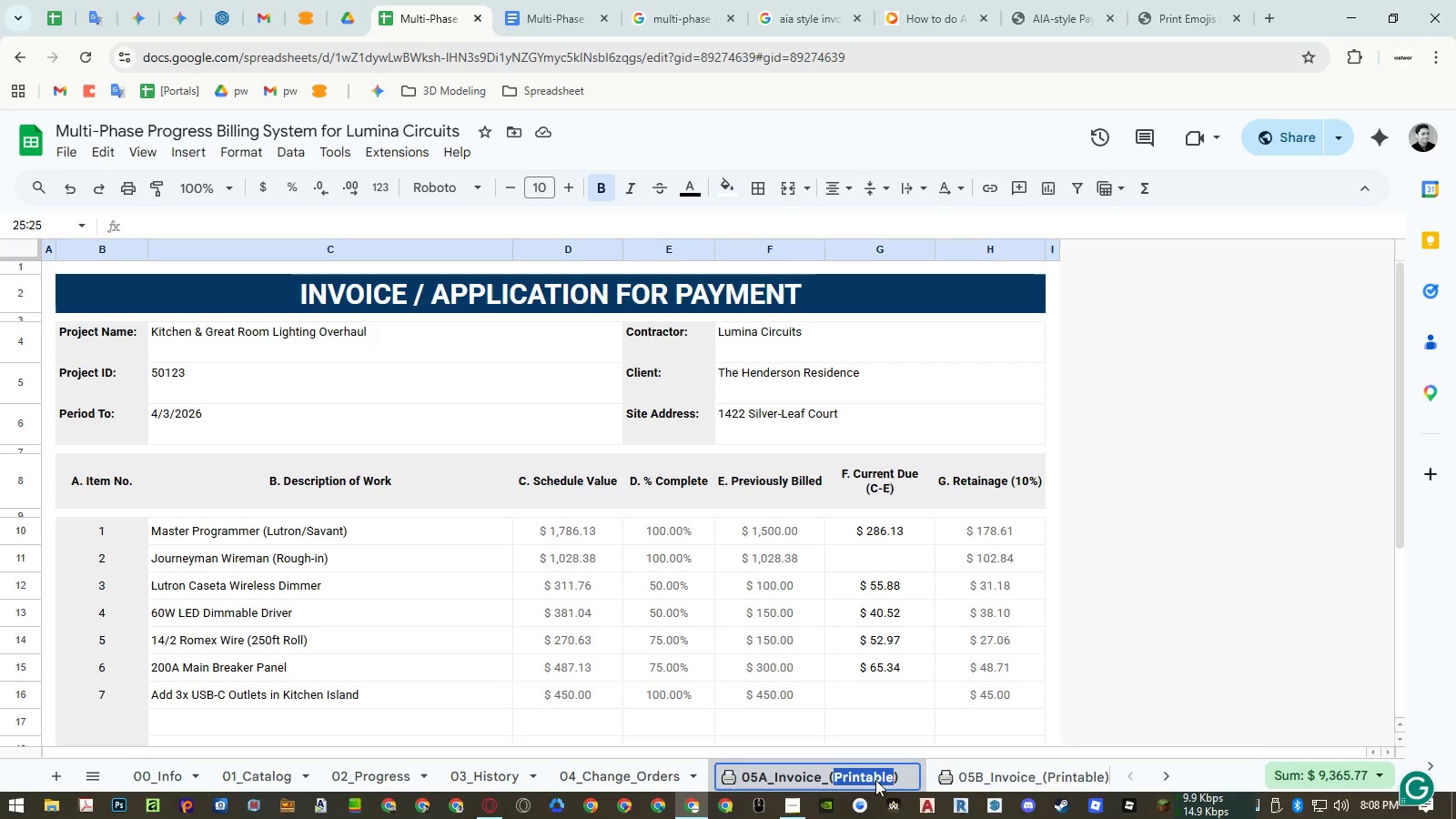 
left_click([830, 782])
 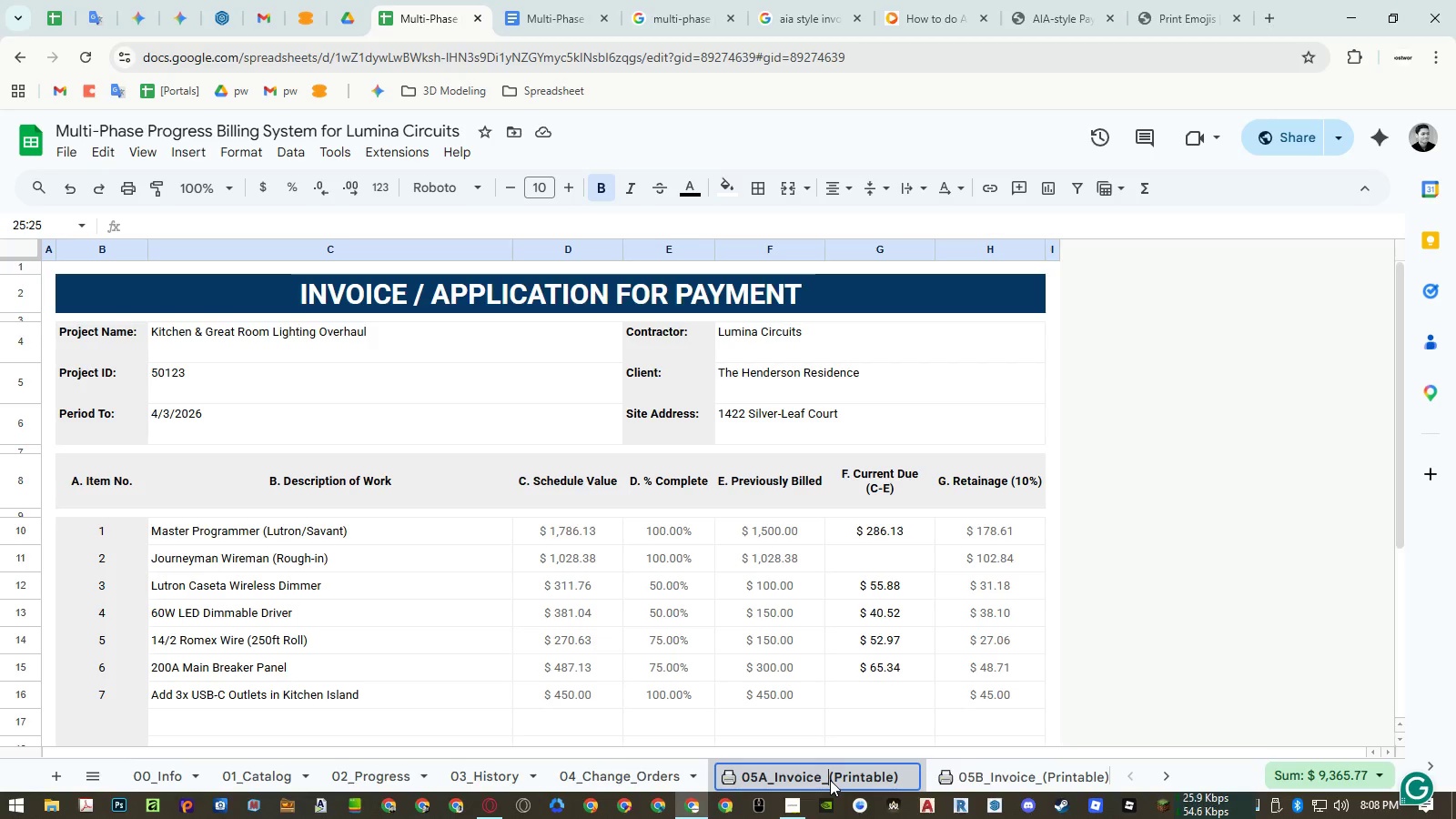 
left_click_drag(start_coordinate=[831, 780], to_coordinate=[895, 782])
 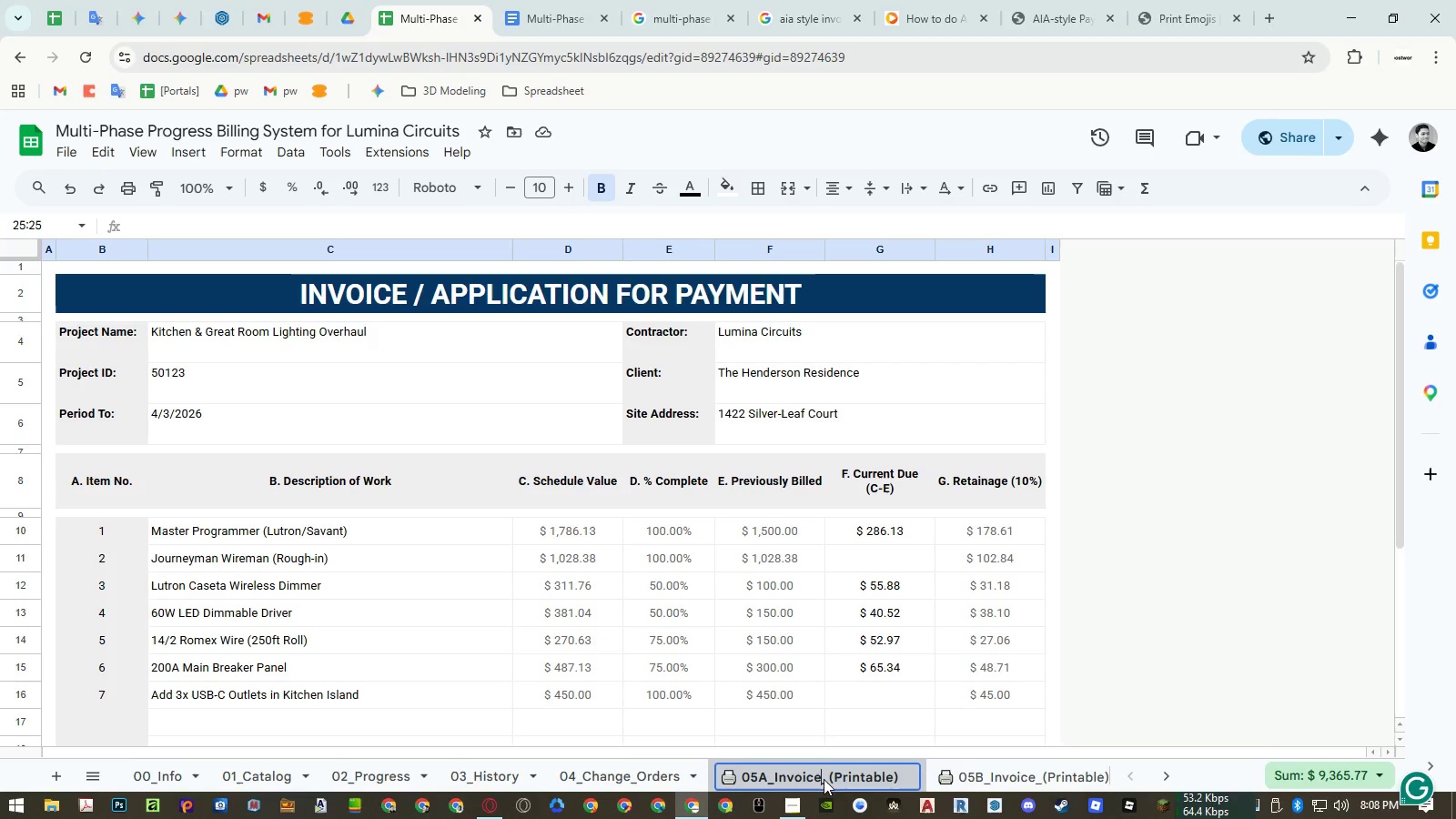 
left_click_drag(start_coordinate=[824, 779], to_coordinate=[996, 774])
 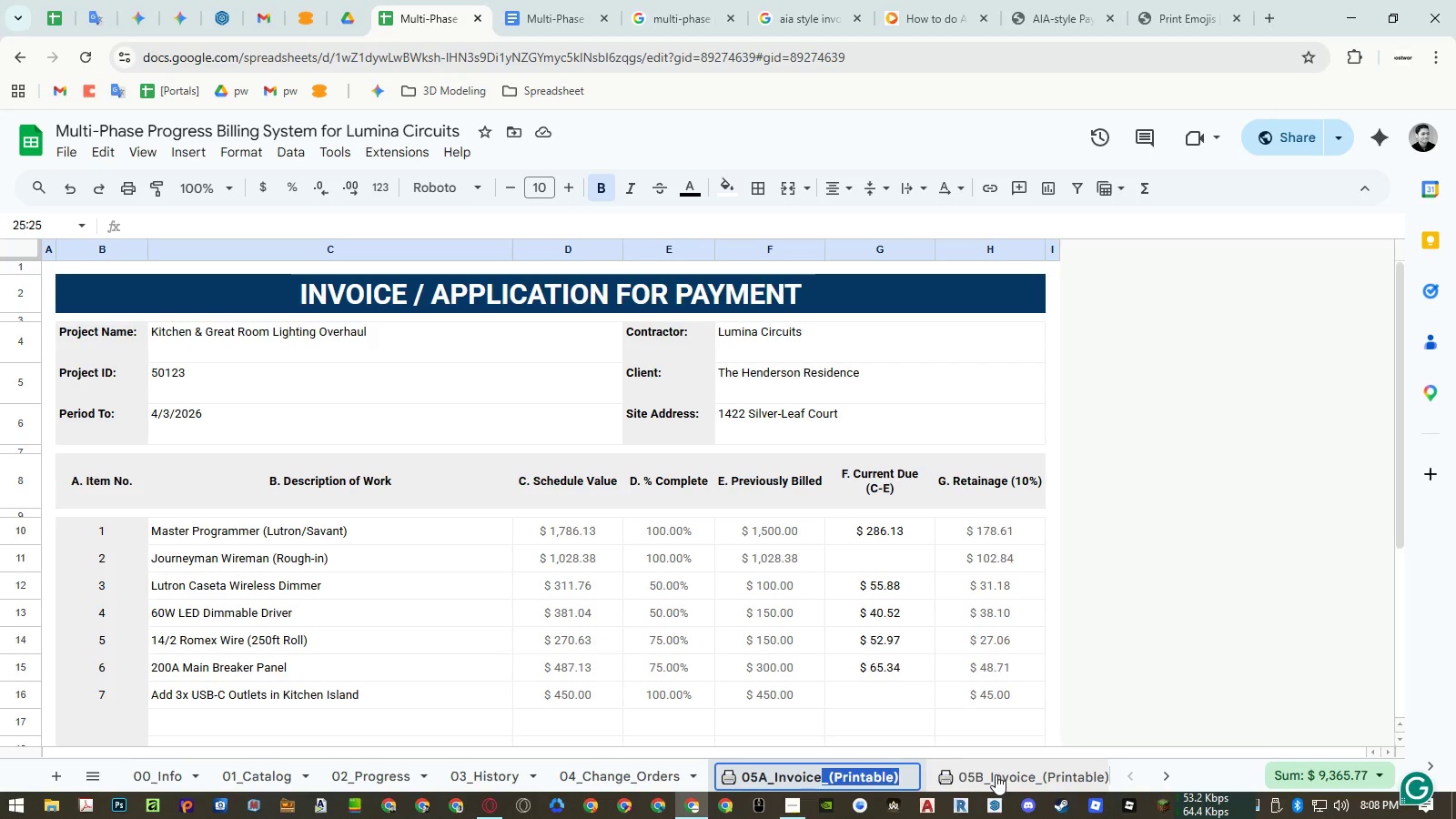 
key(Backspace)
 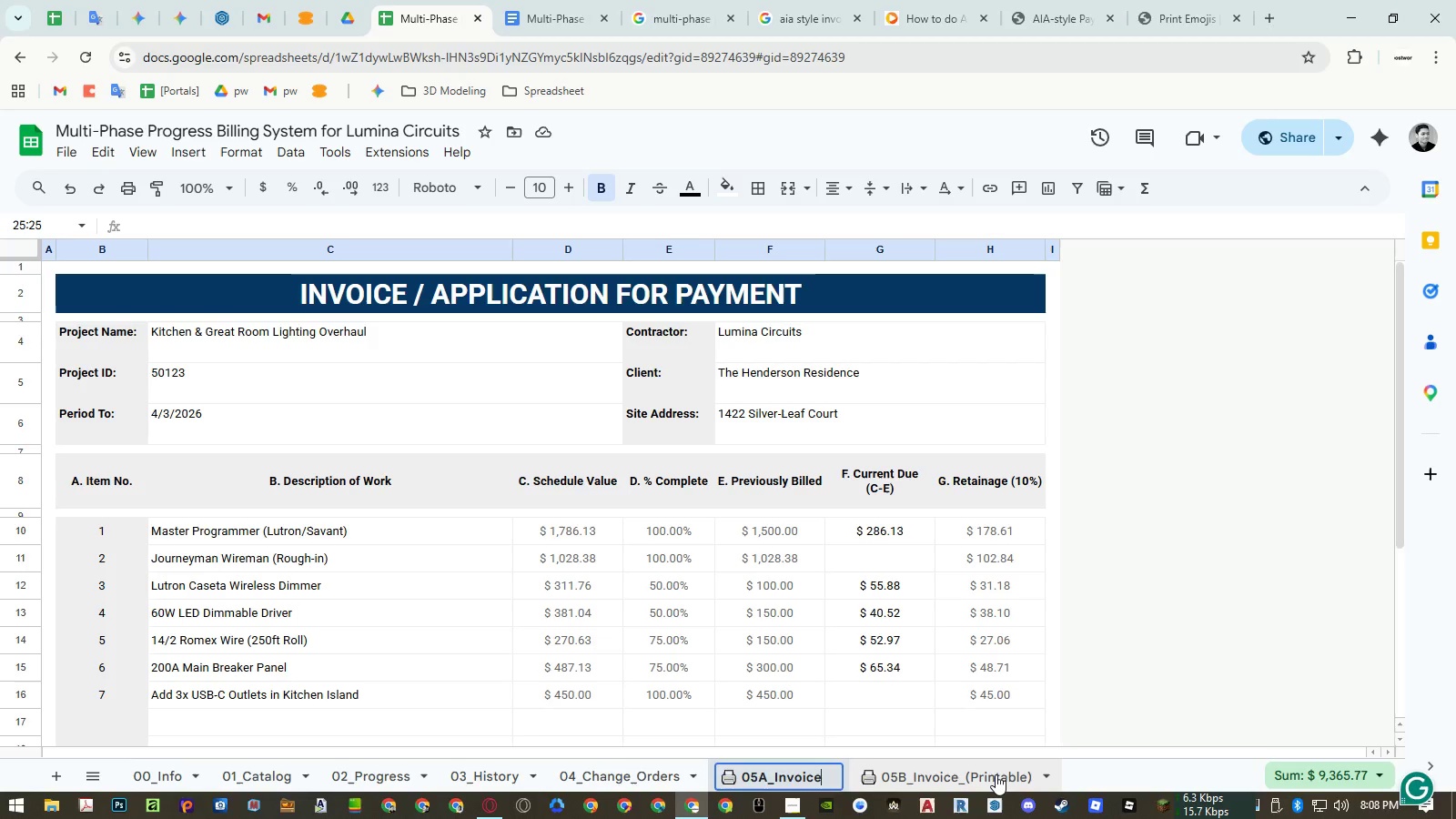 
key(Enter)
 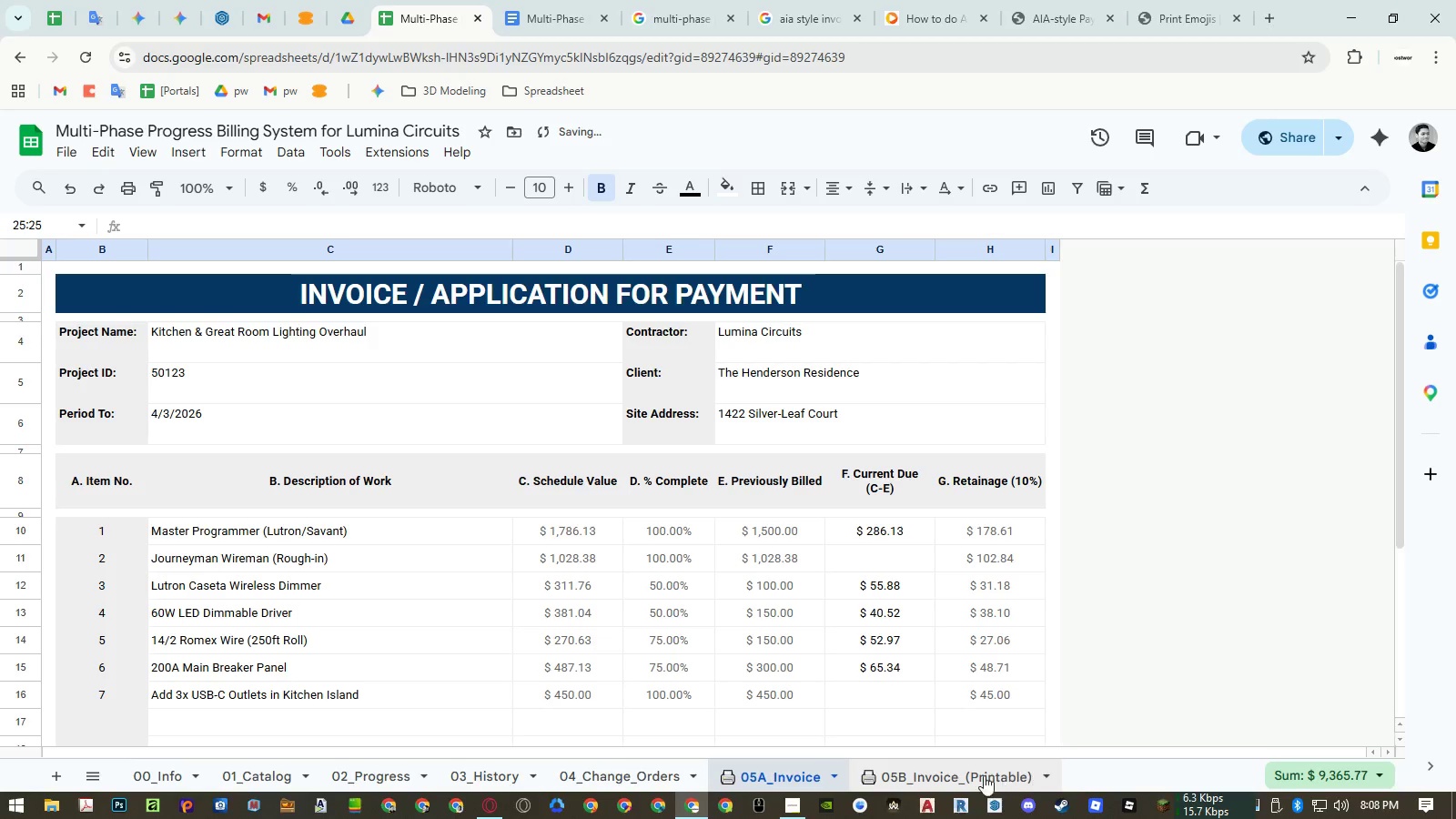 
double_click([981, 775])
 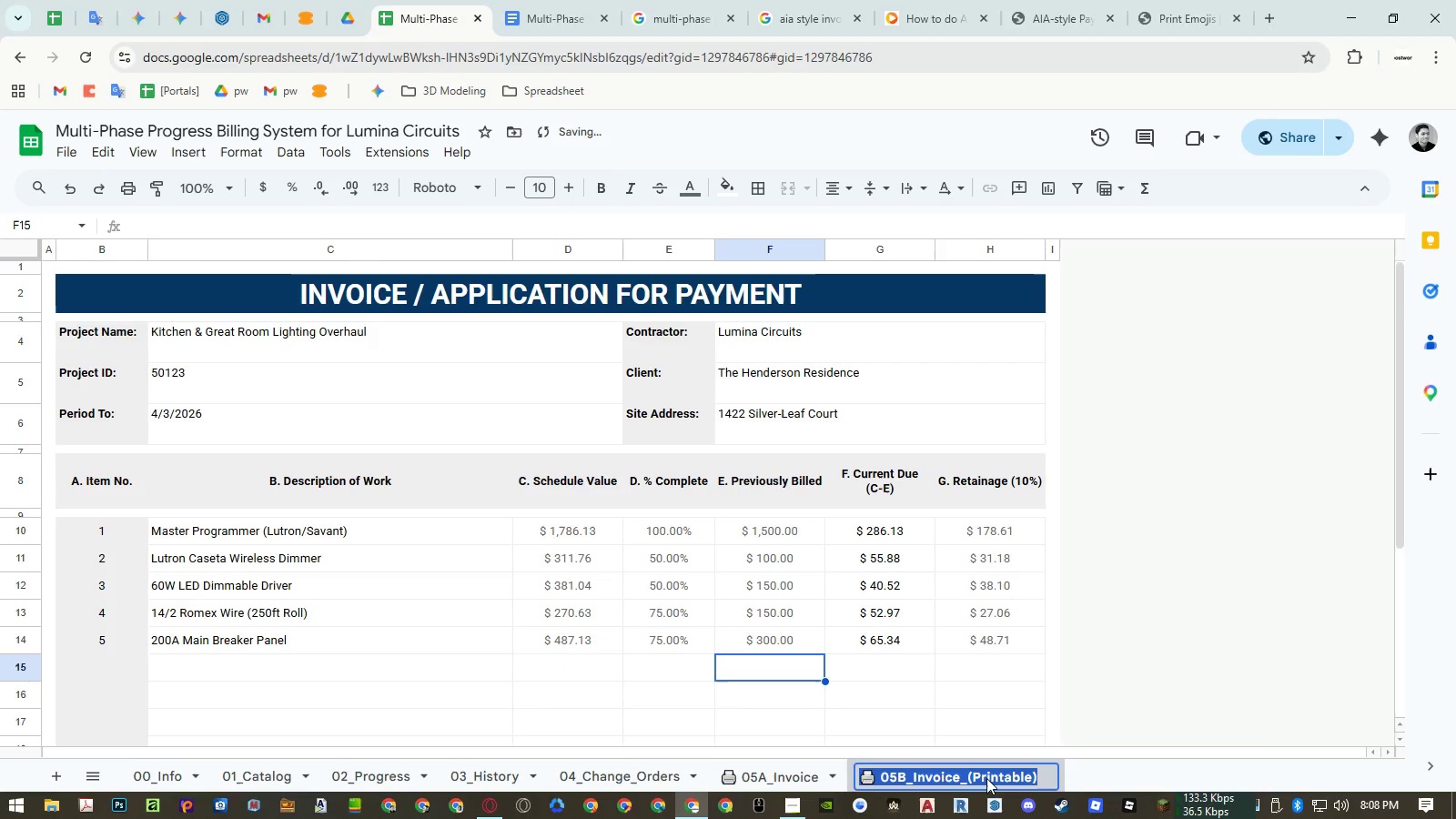 
triple_click([986, 778])
 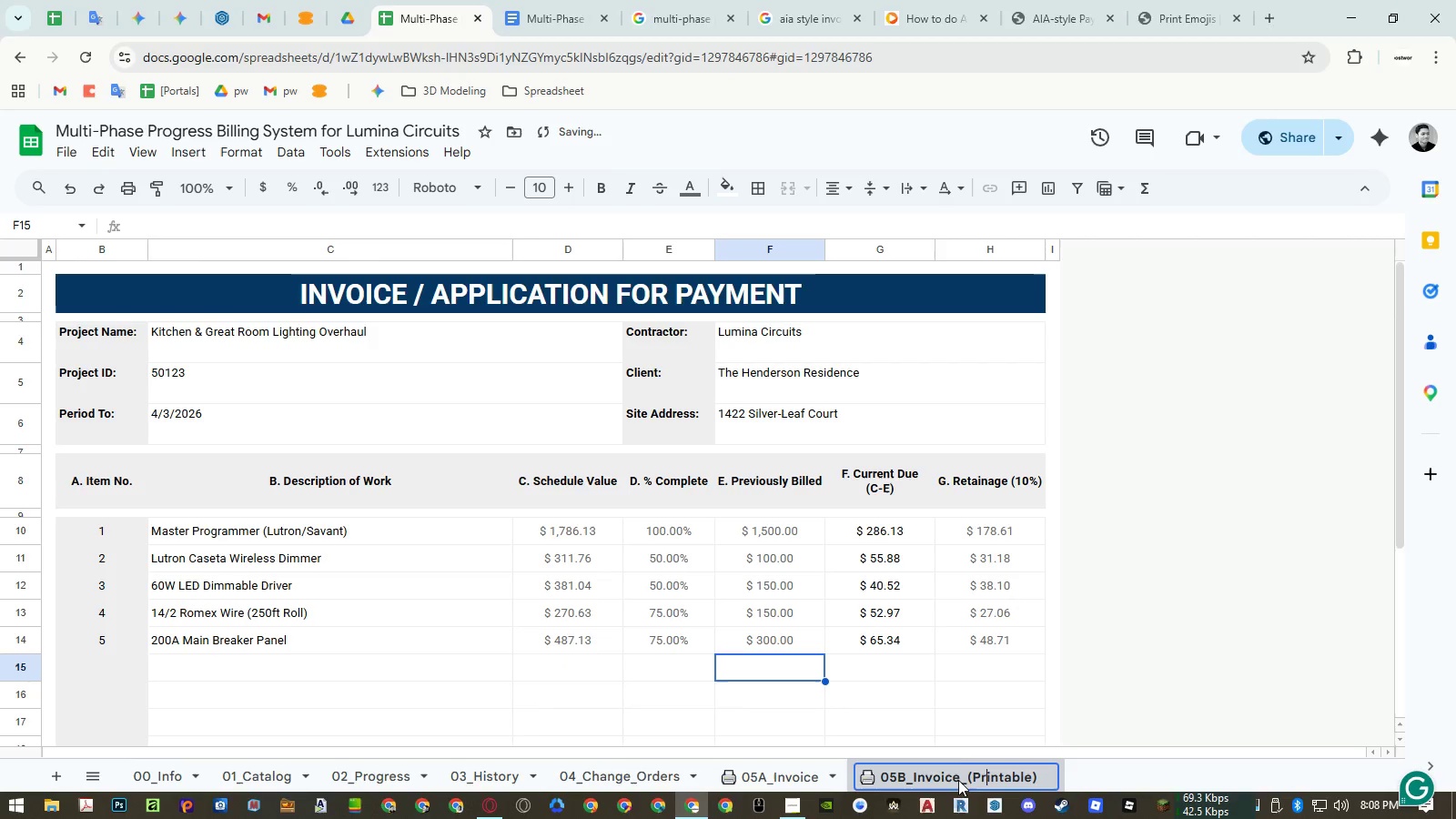 
left_click_drag(start_coordinate=[958, 780], to_coordinate=[1068, 775])
 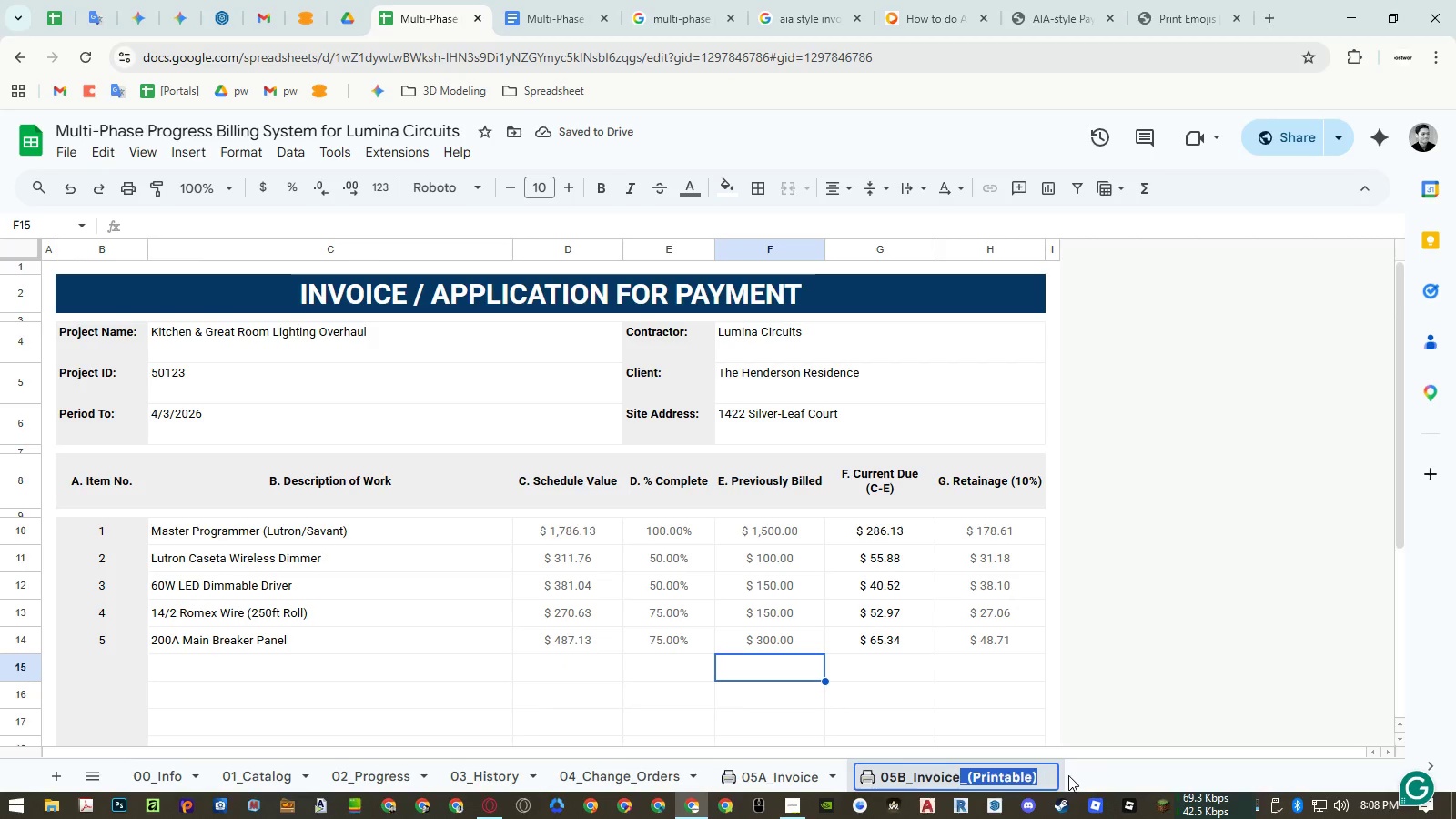 
key(Backspace)
 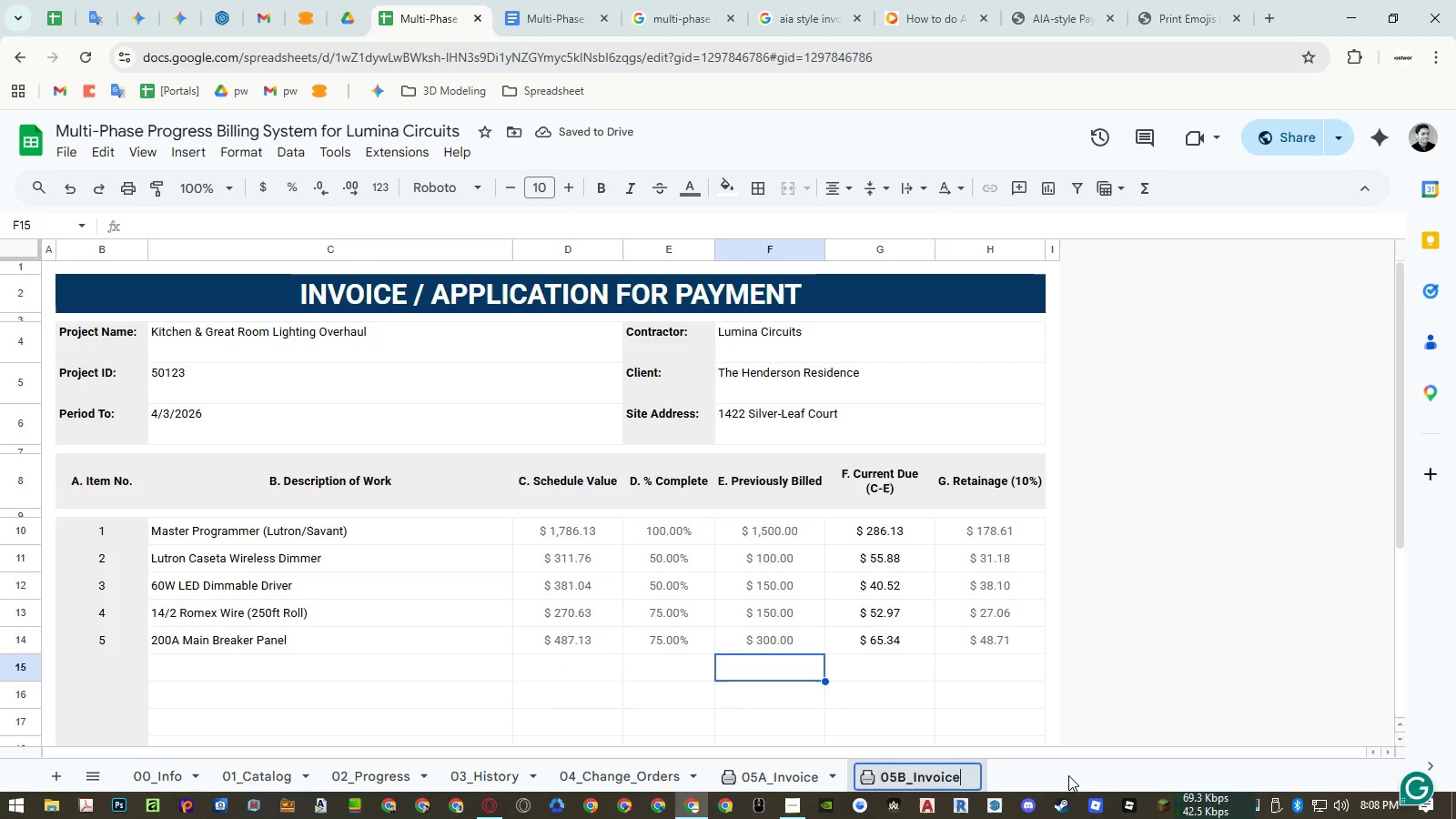 
key(Enter)
 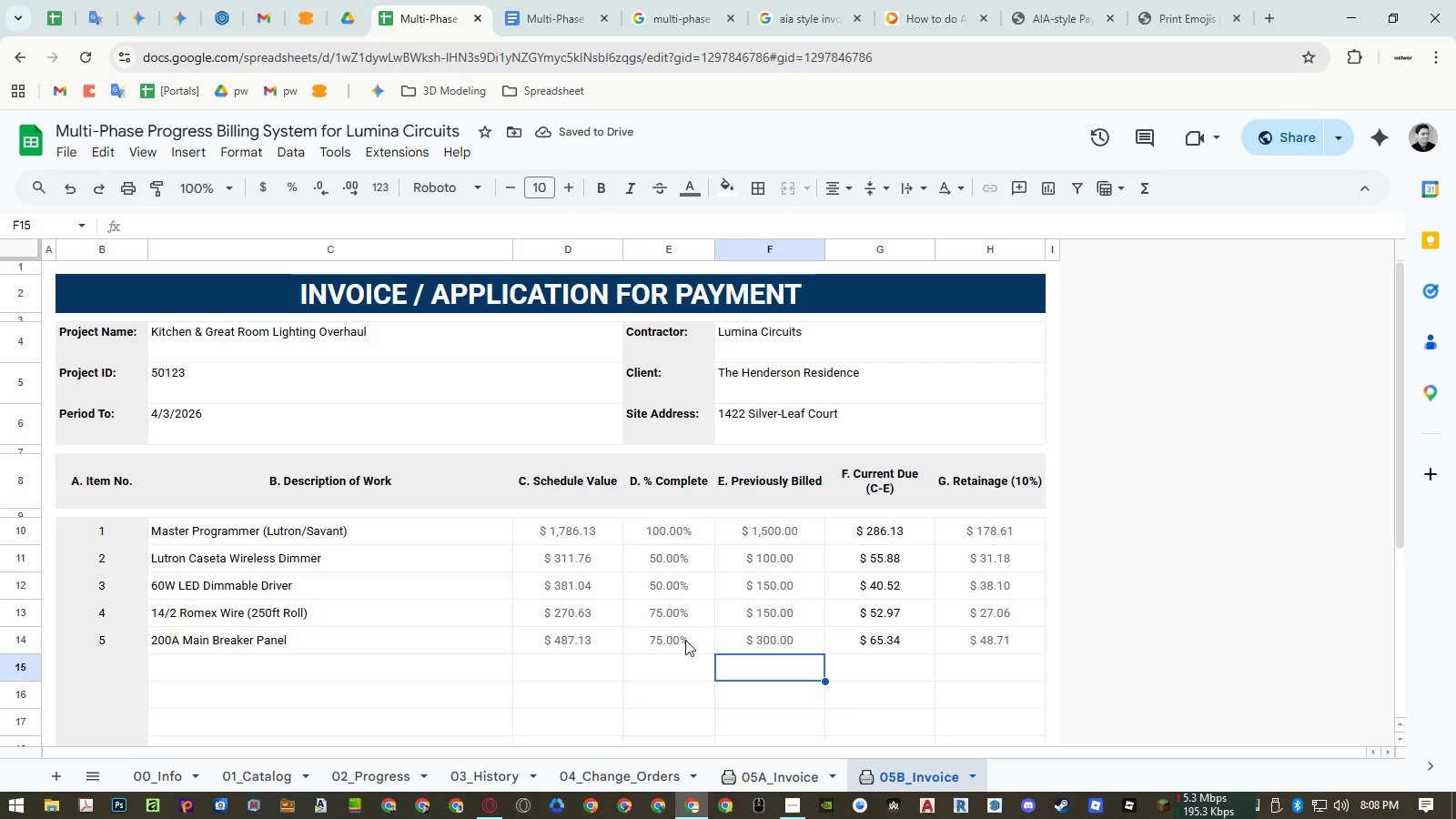 
left_click([794, 803])